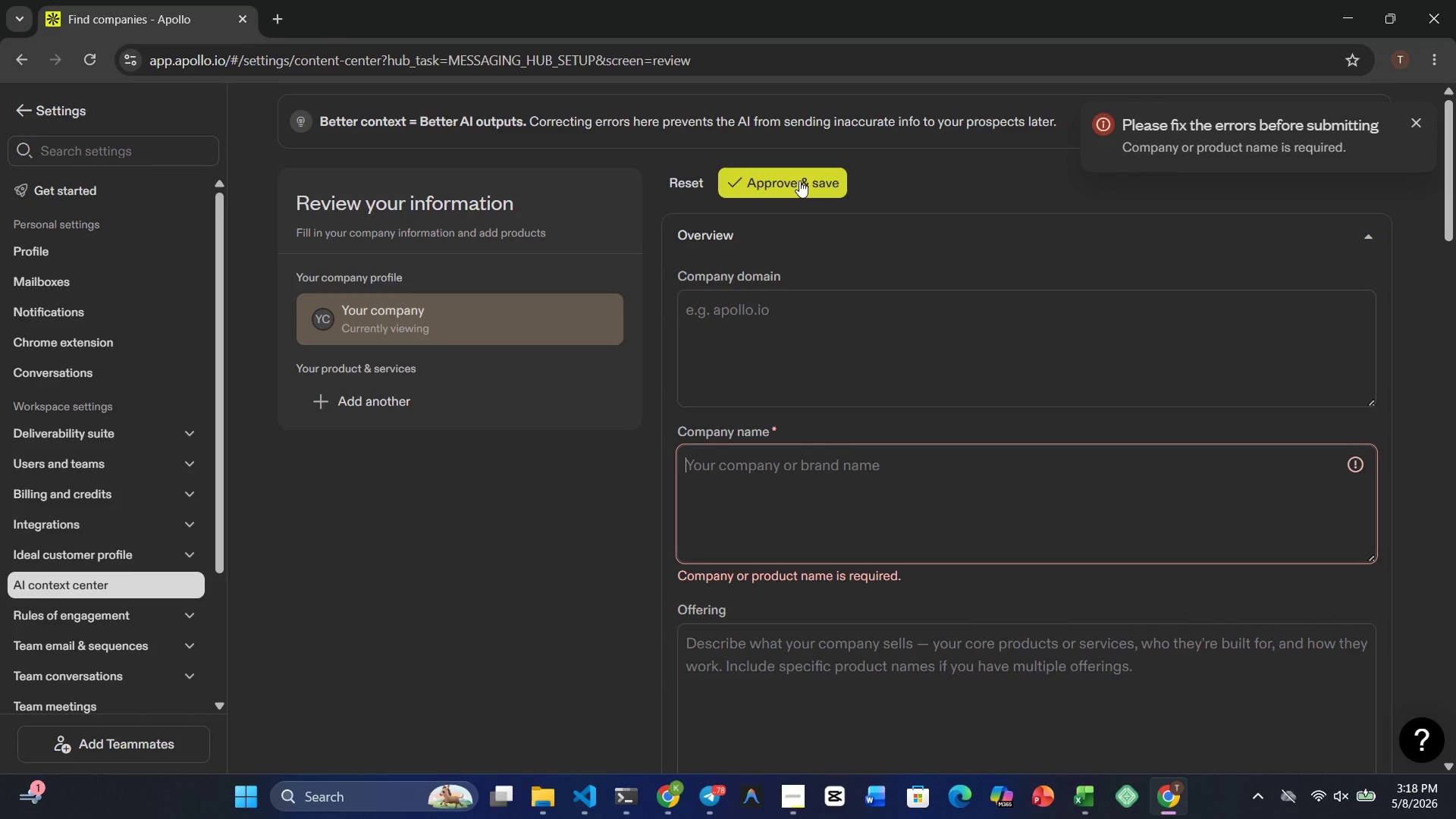 
type(TT)
 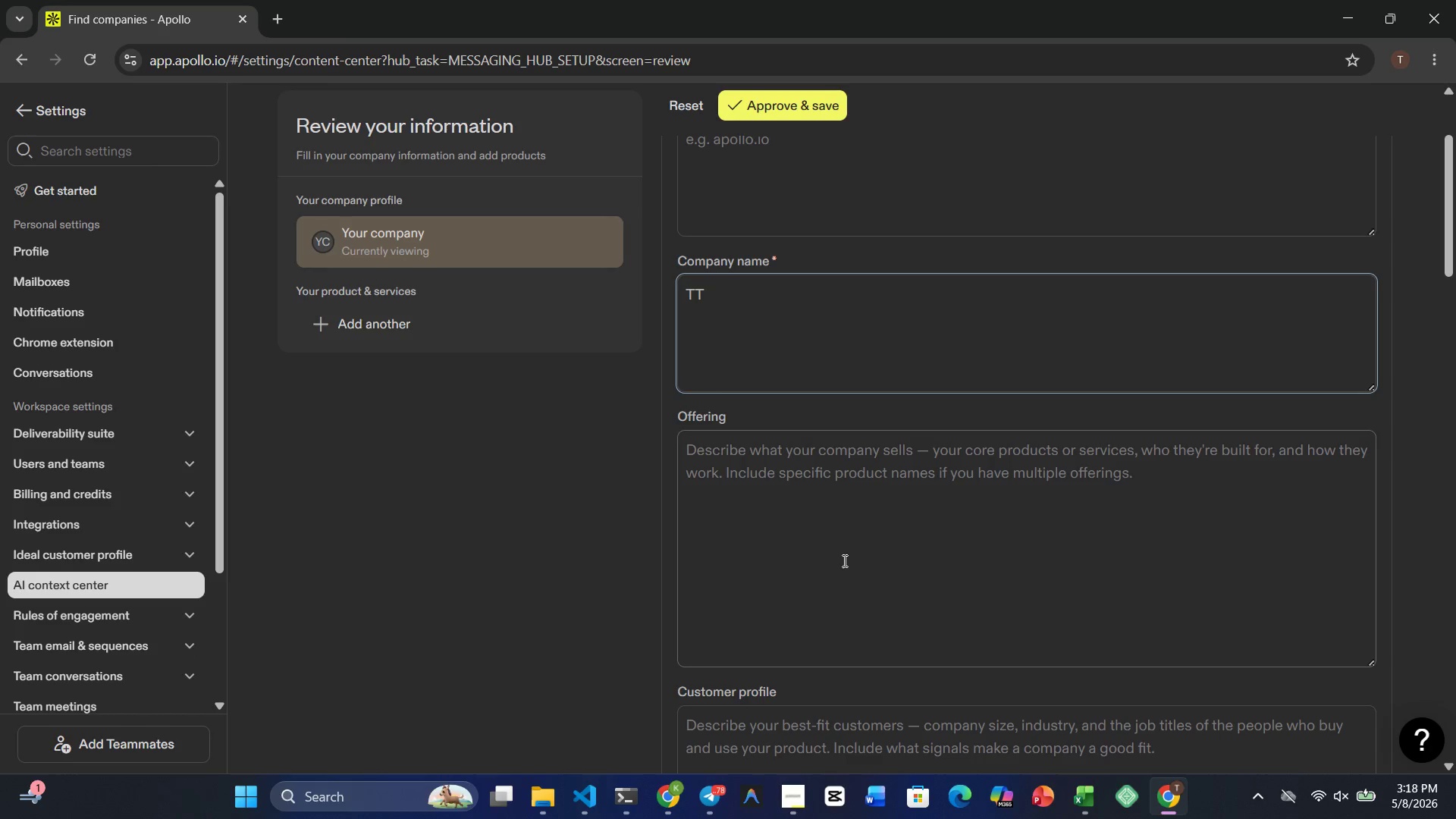 
wait(23.88)
 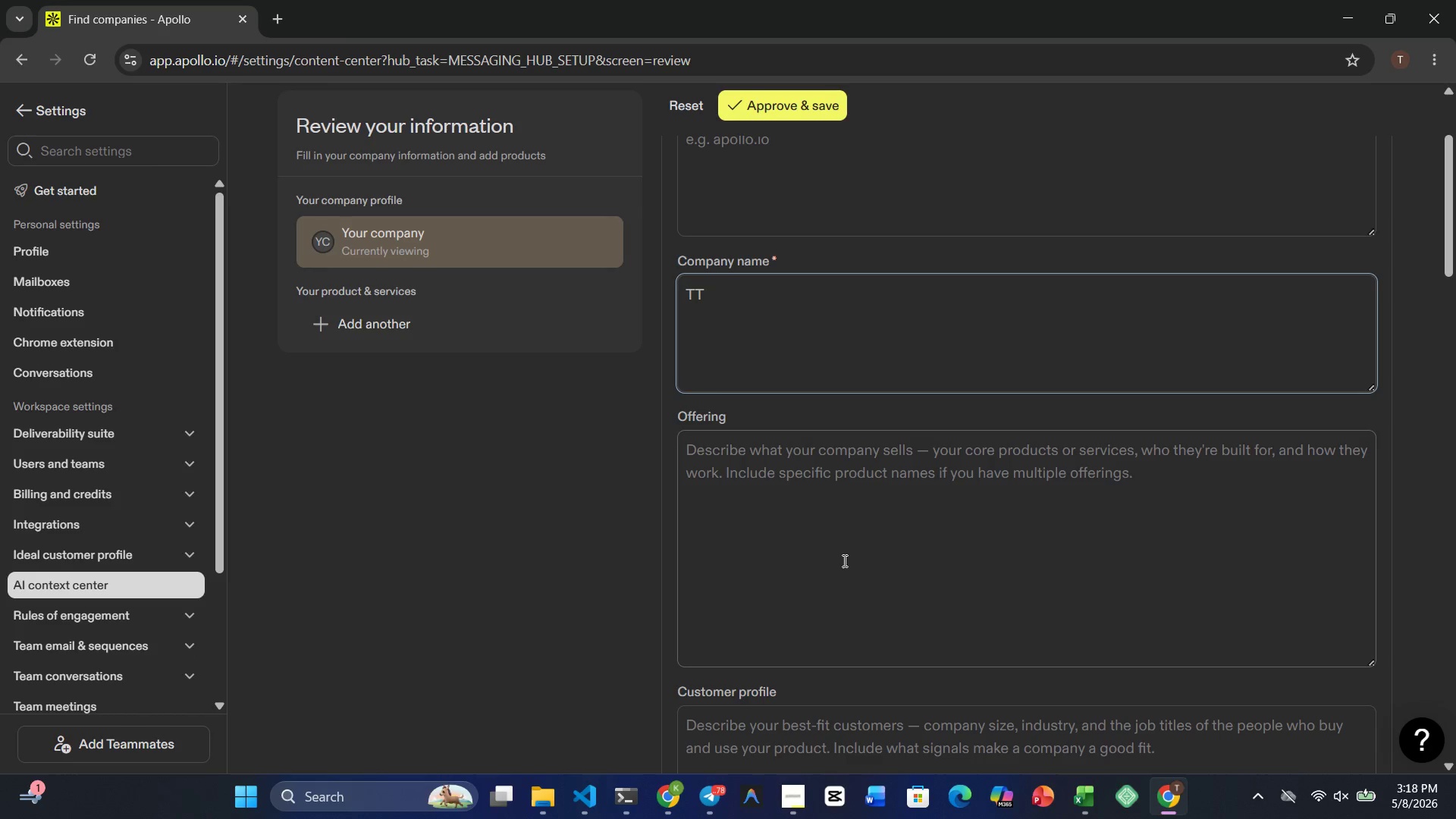 
scroll: coordinate [82, 488], scroll_direction: up, amount: 6.0
 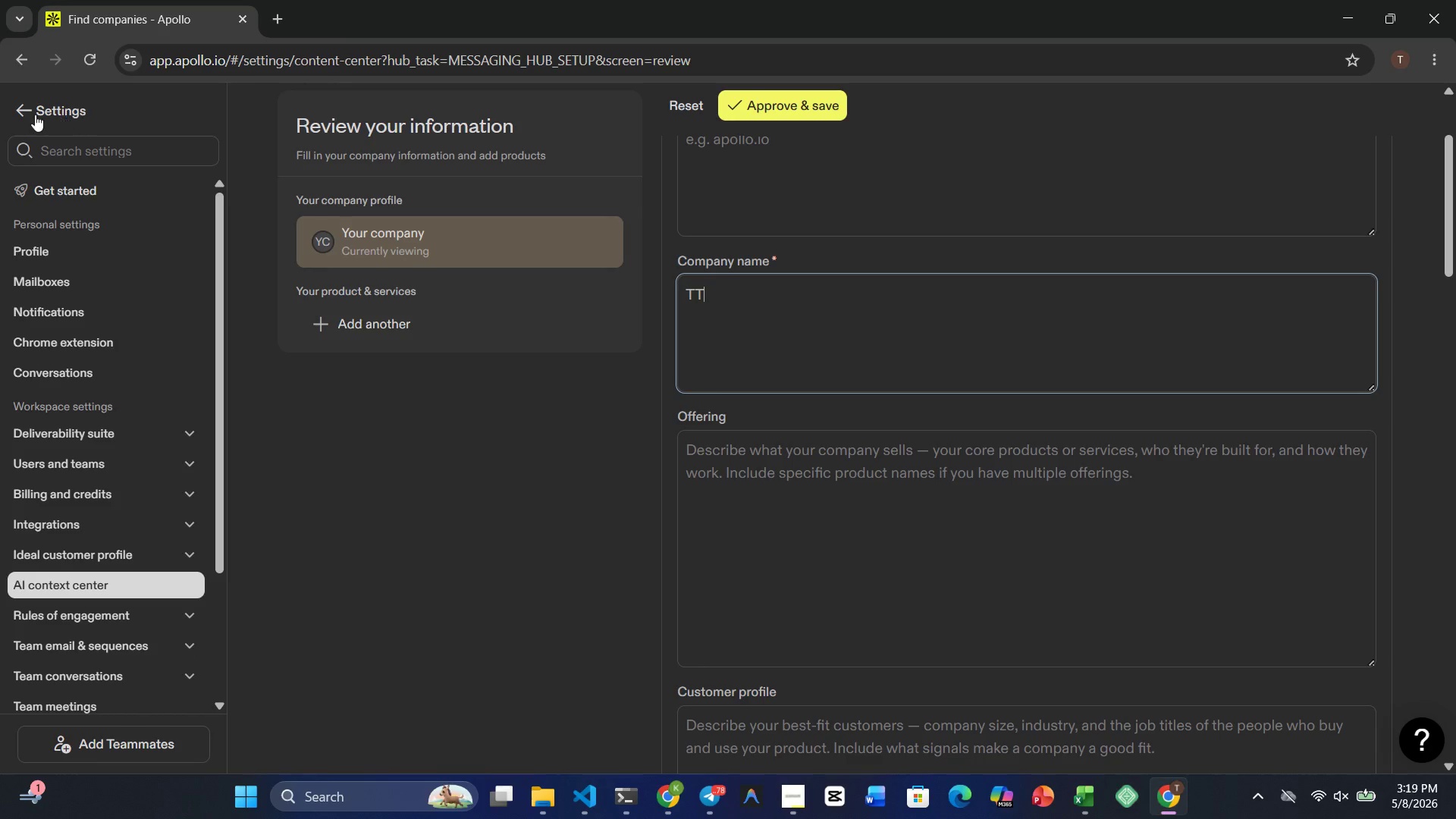 
left_click([29, 115])
 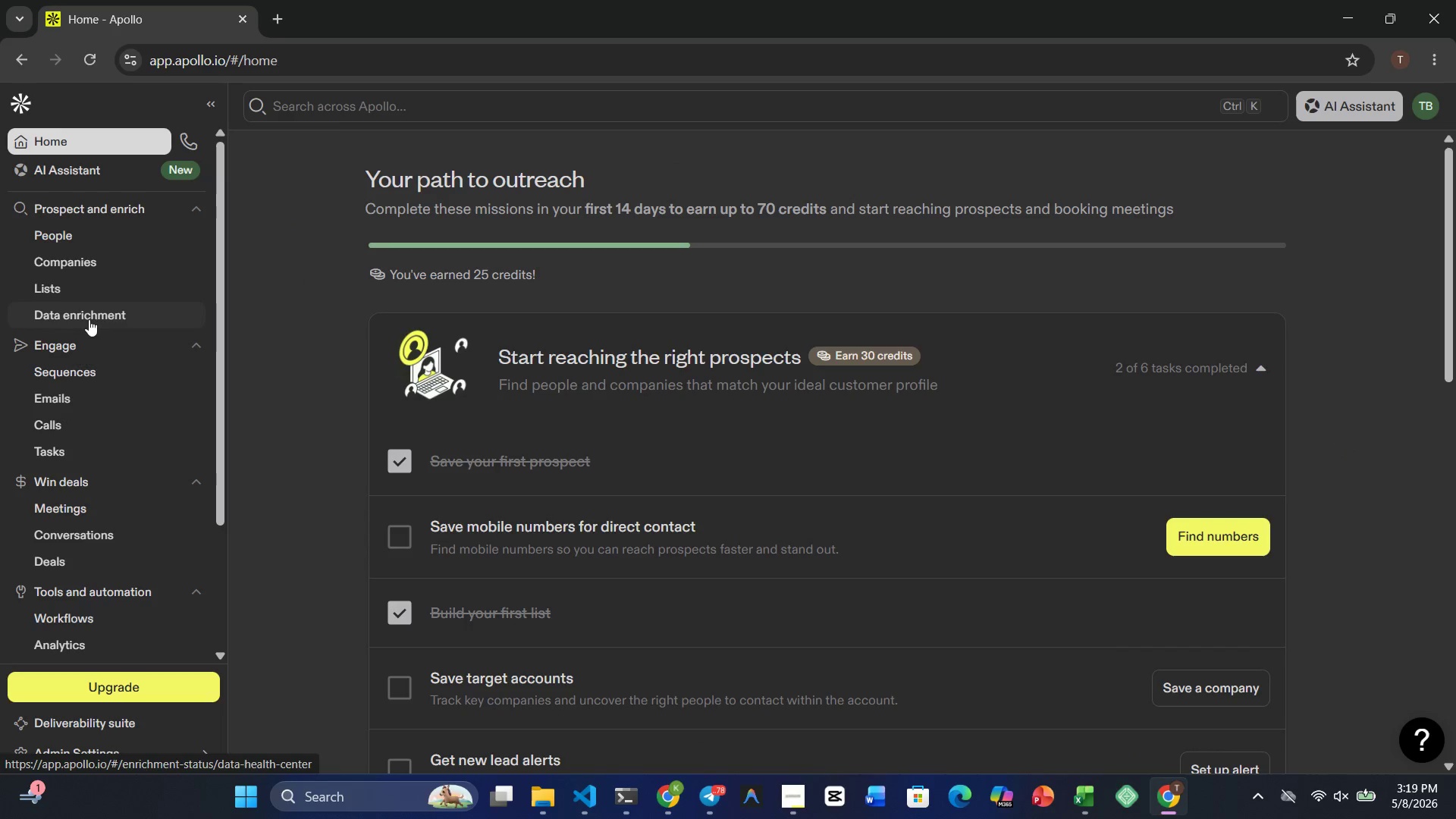 
left_click([86, 292])
 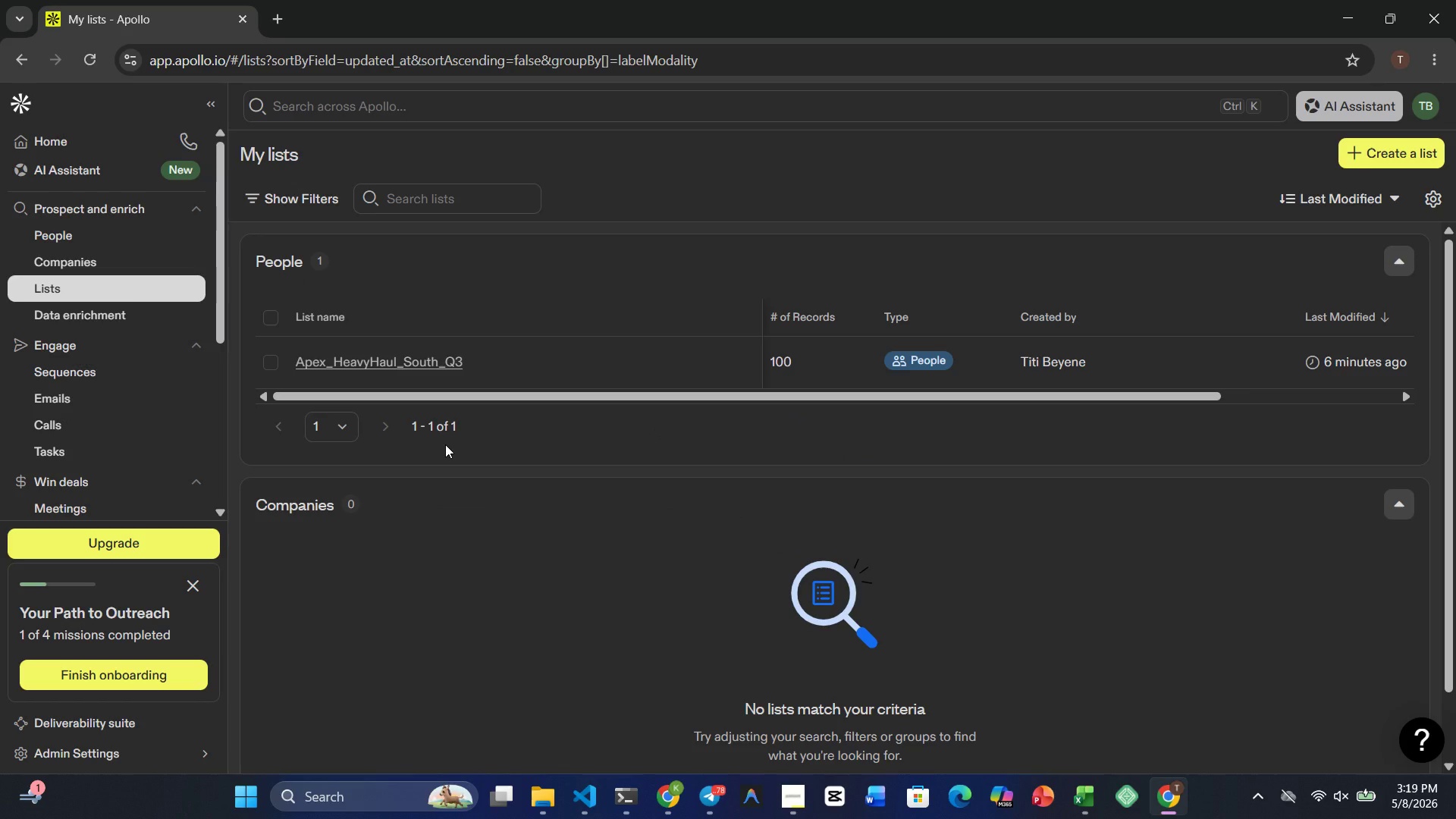 
left_click([398, 361])
 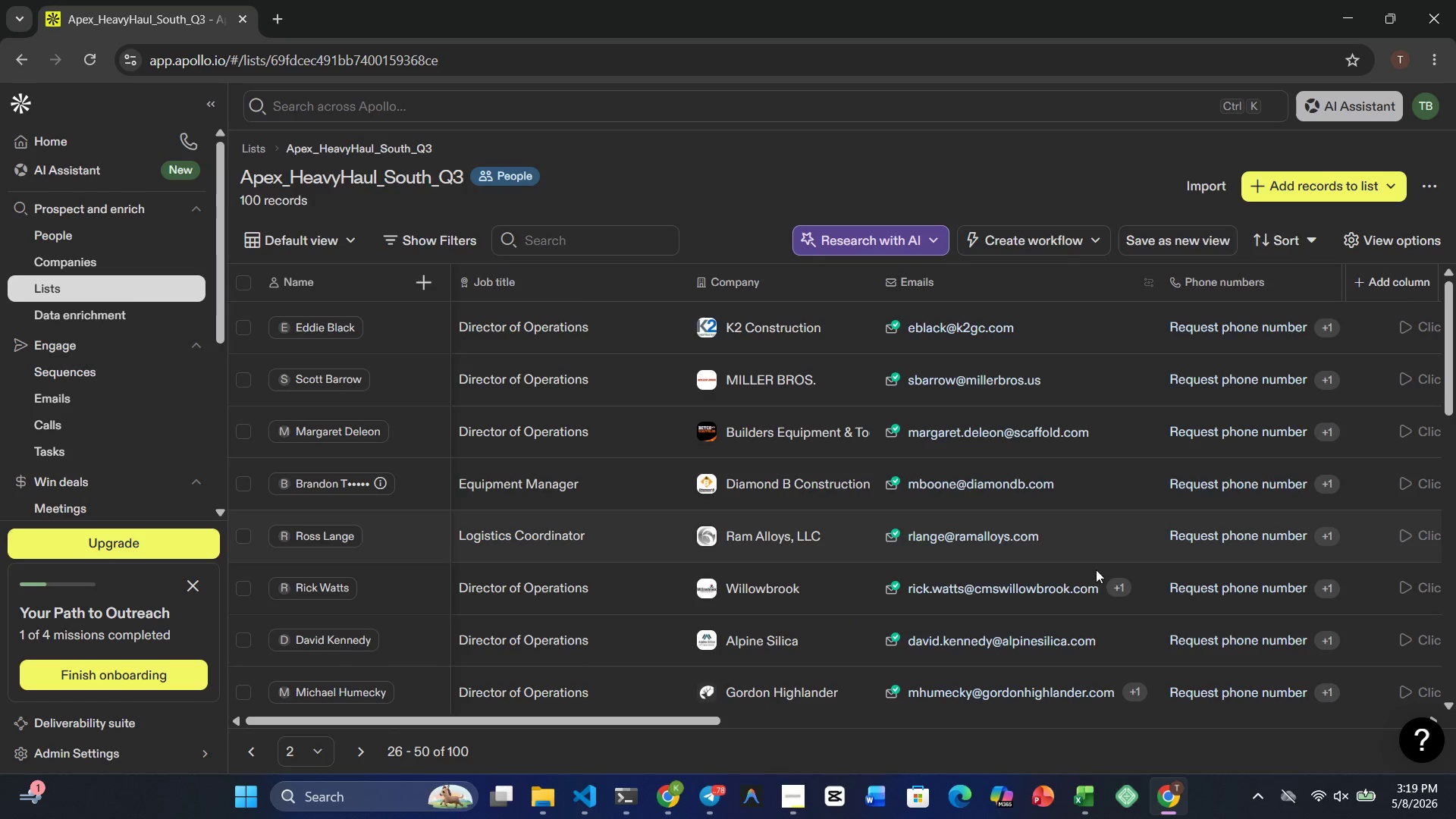 
scroll: coordinate [1112, 568], scroll_direction: down, amount: 1.0
 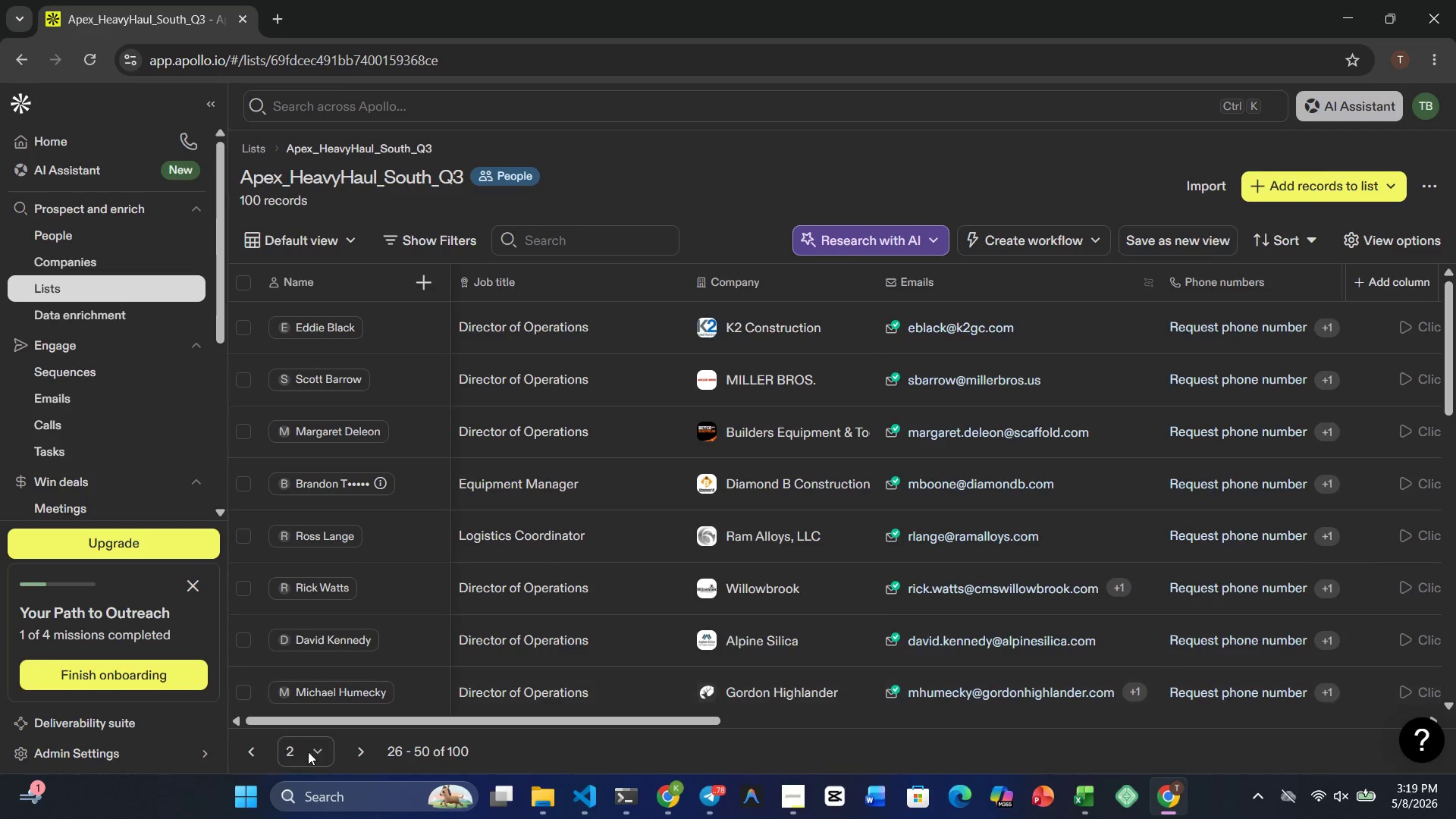 
left_click([315, 749])
 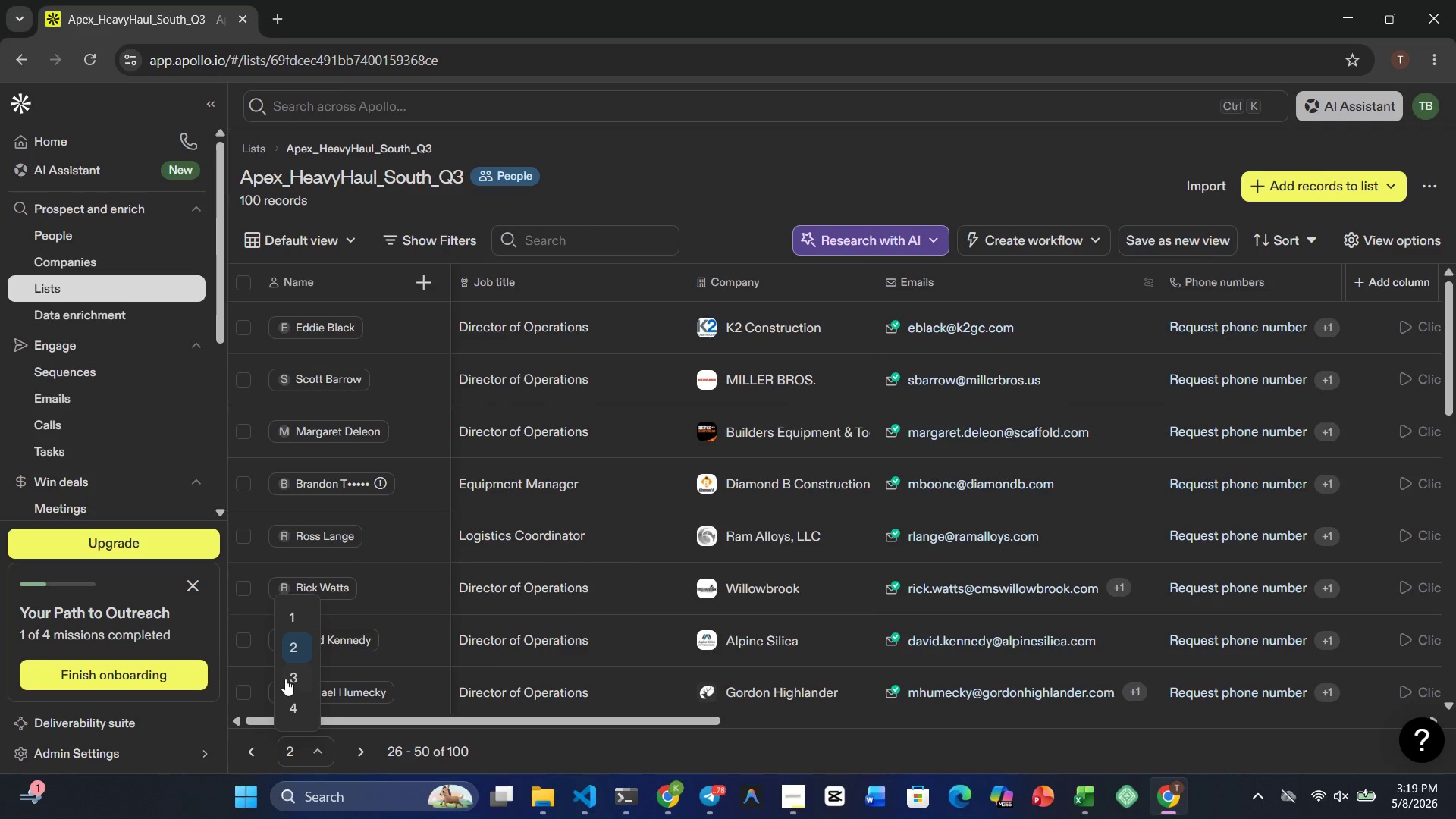 
left_click([291, 673])
 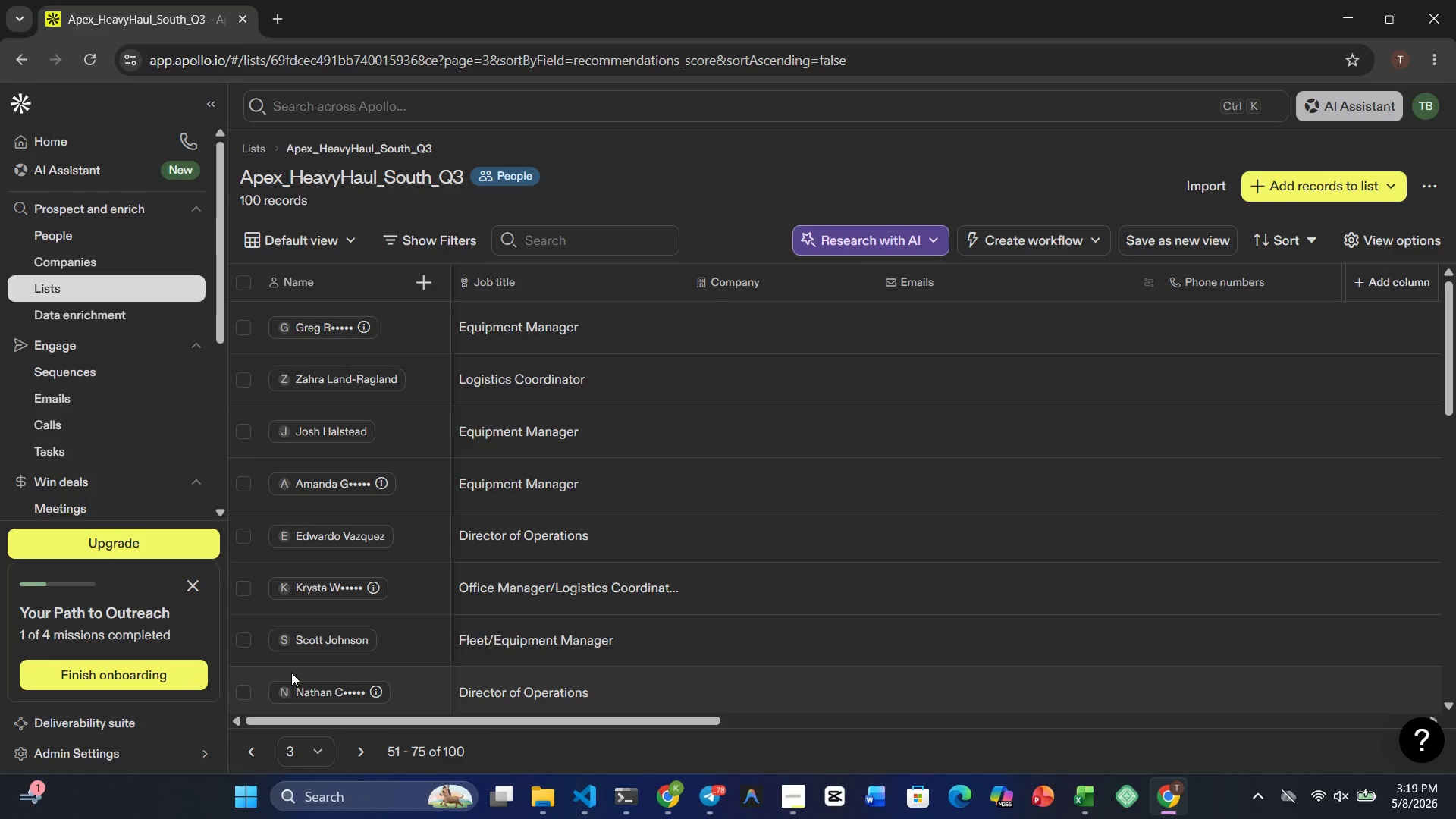 
scroll: coordinate [570, 592], scroll_direction: down, amount: 11.0
 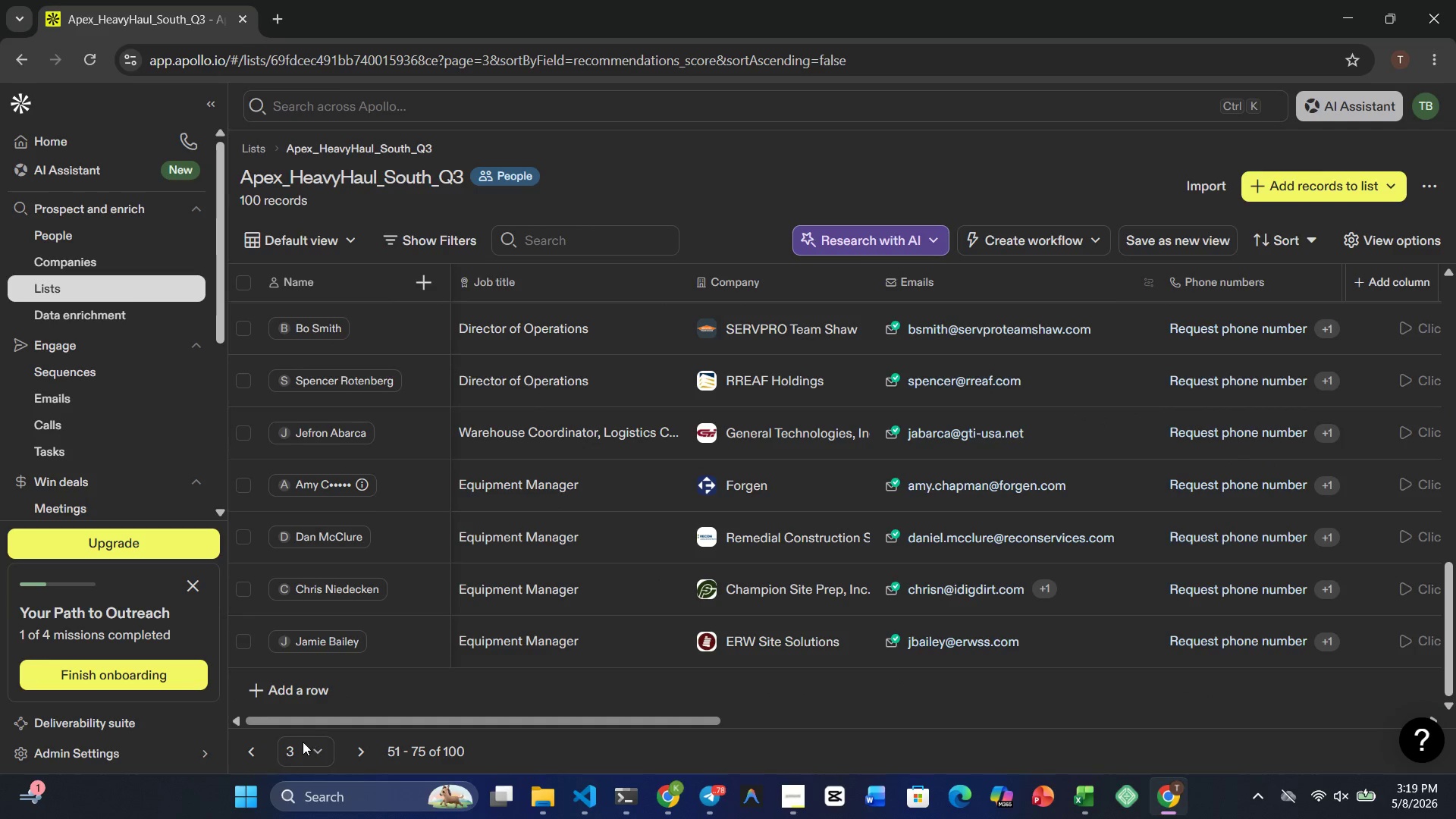 
left_click([312, 748])
 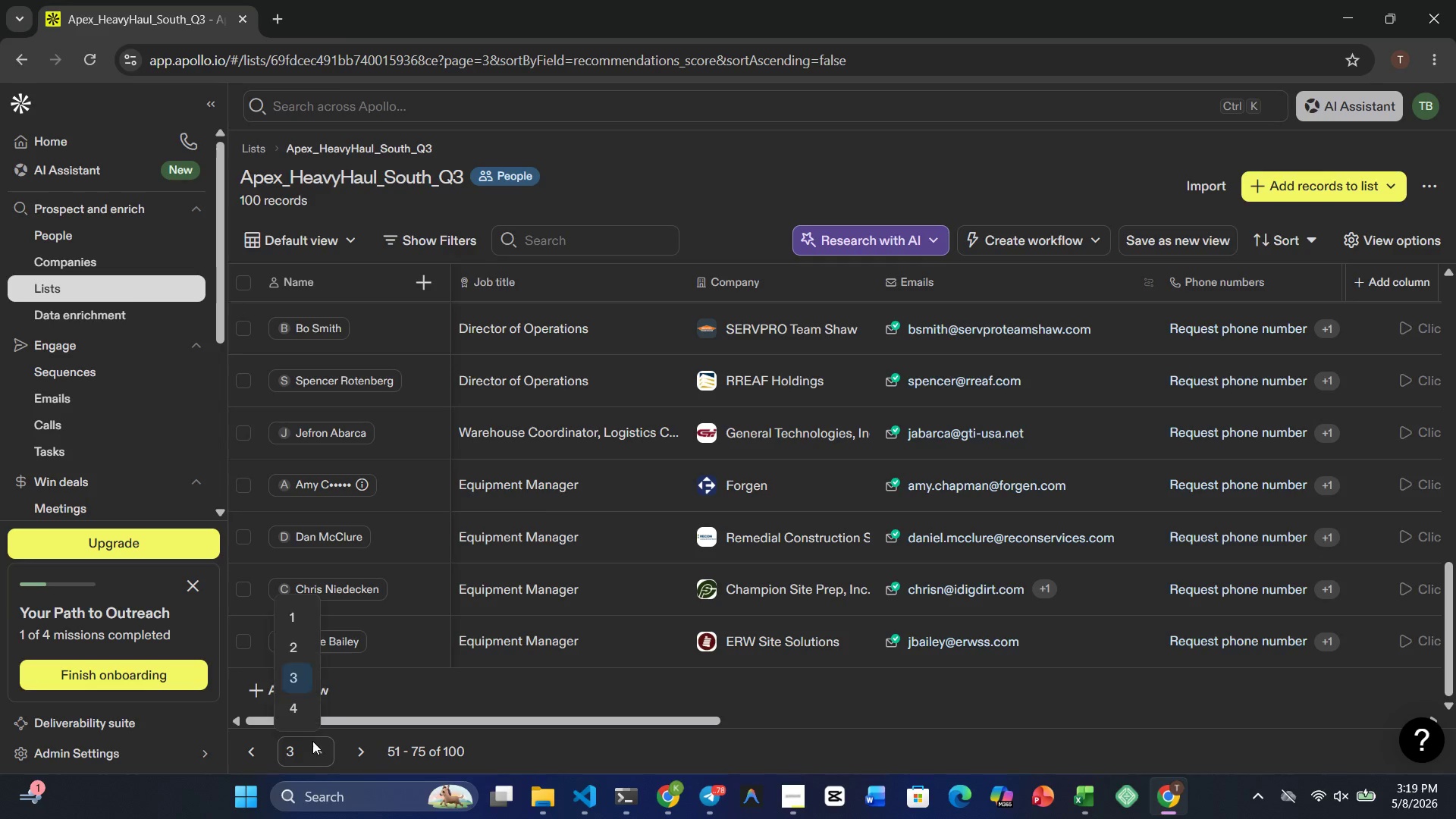 
left_click_drag(start_coordinate=[313, 745], to_coordinate=[315, 752])
 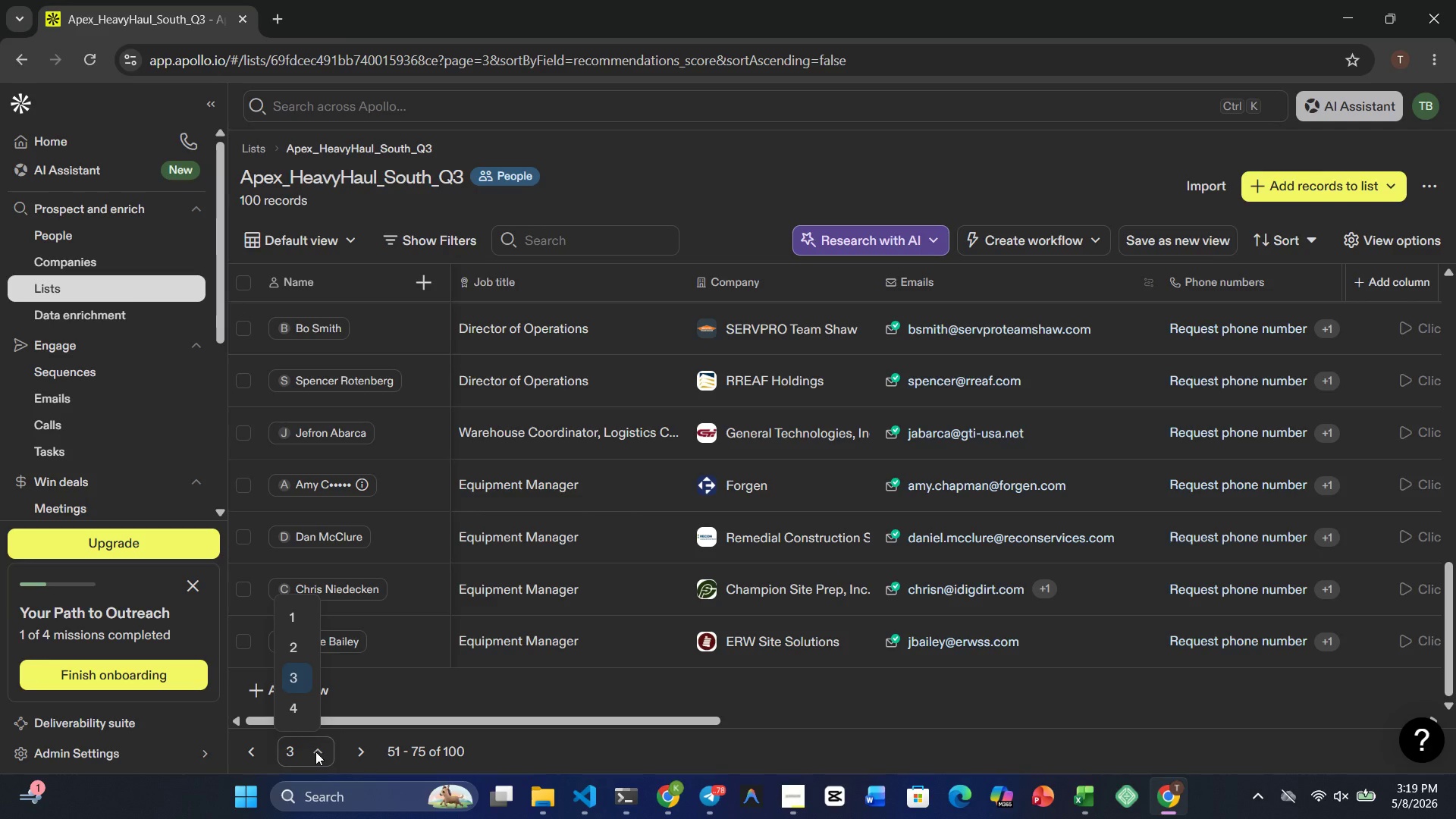 
double_click([315, 752])
 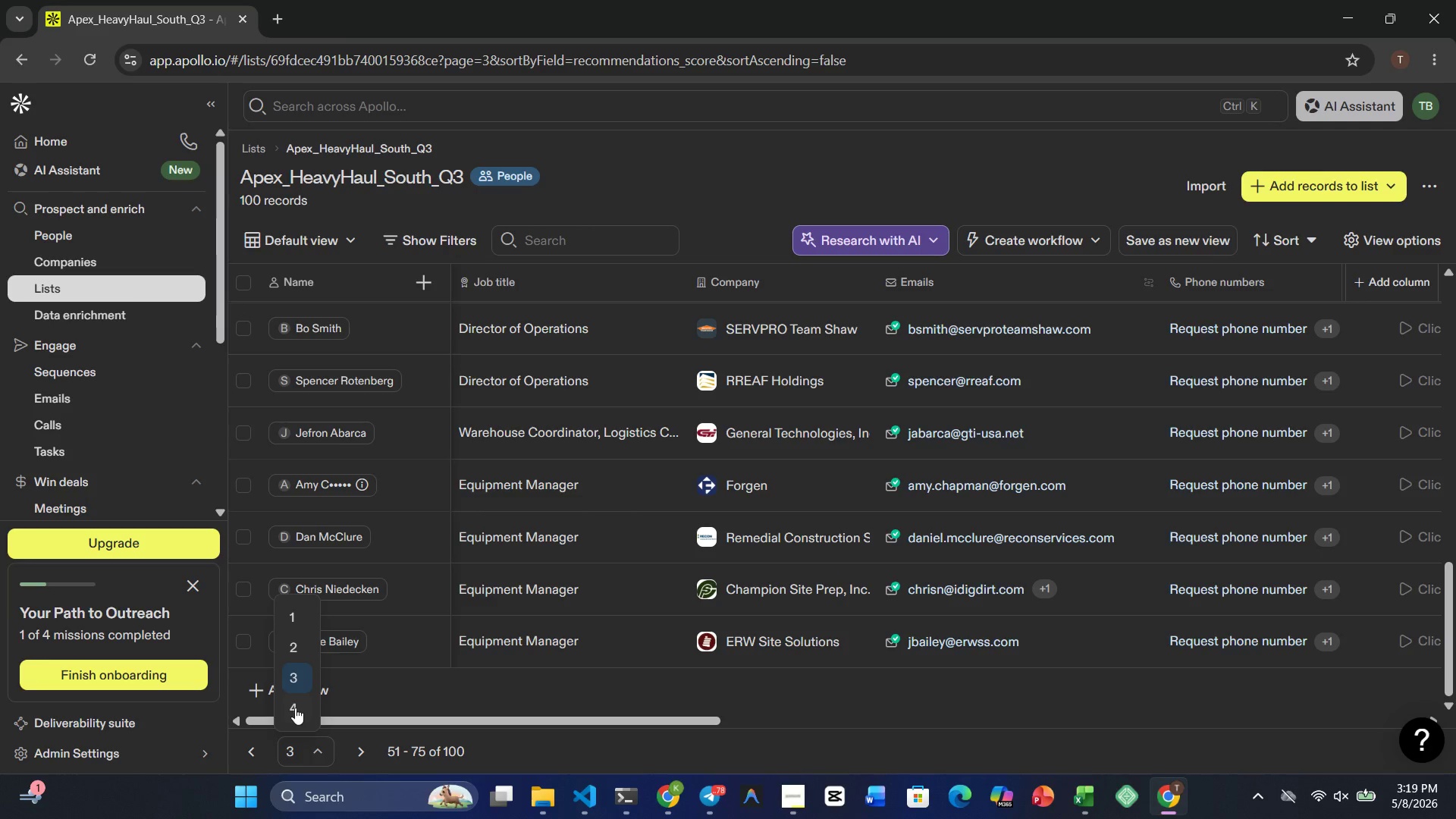 
left_click([293, 704])
 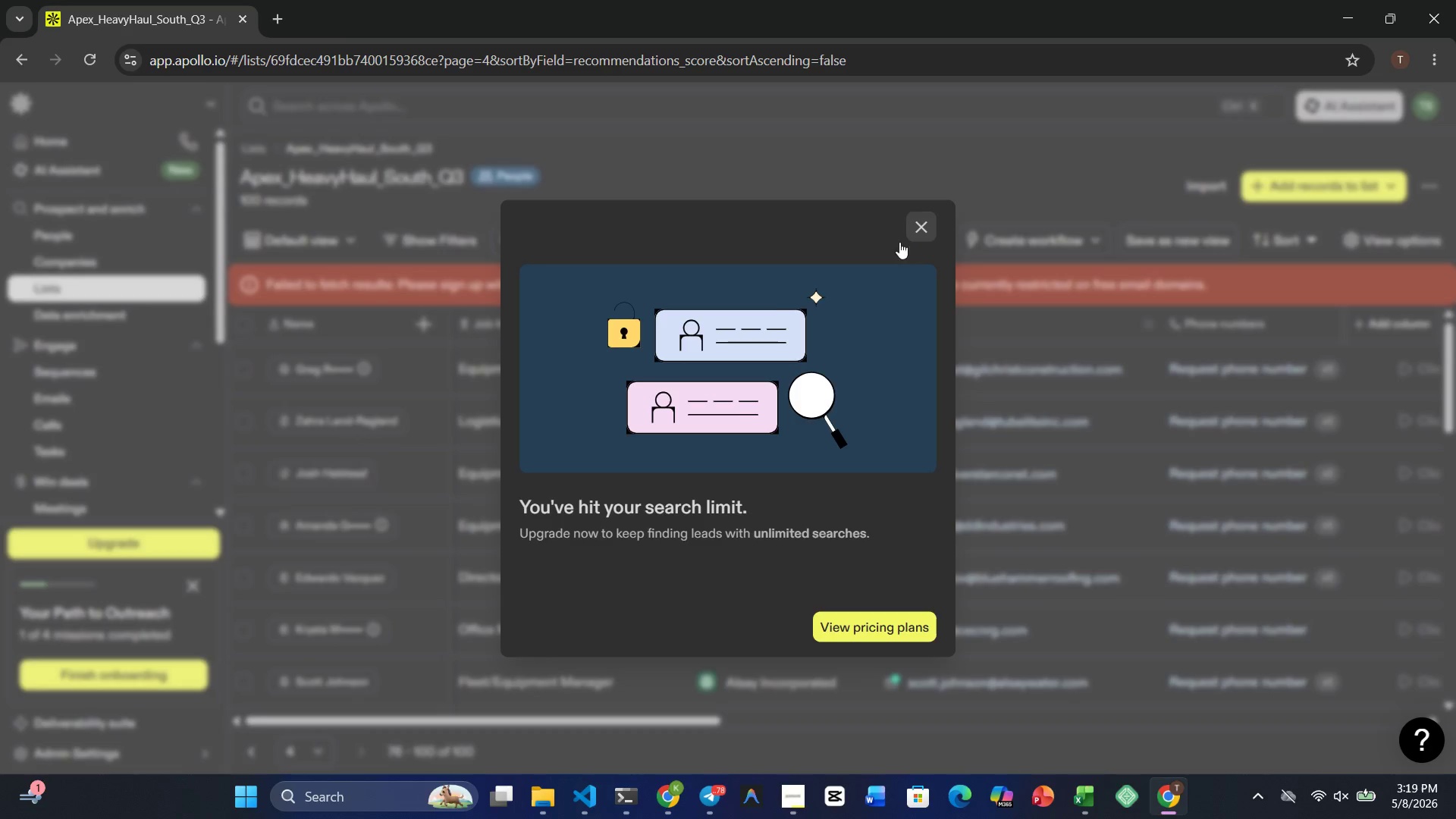 
wait(5.73)
 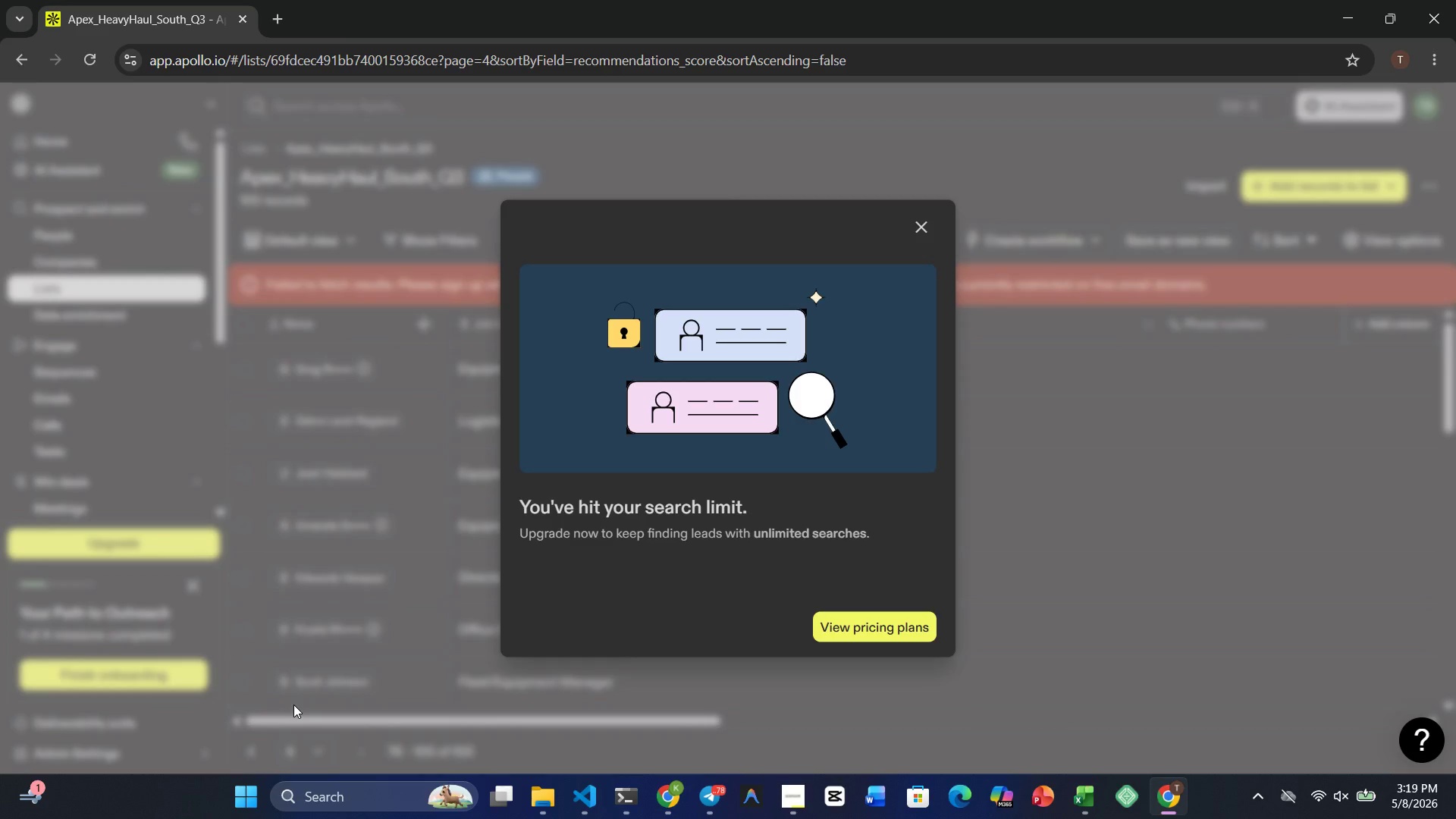 
mouse_move([912, 237])
 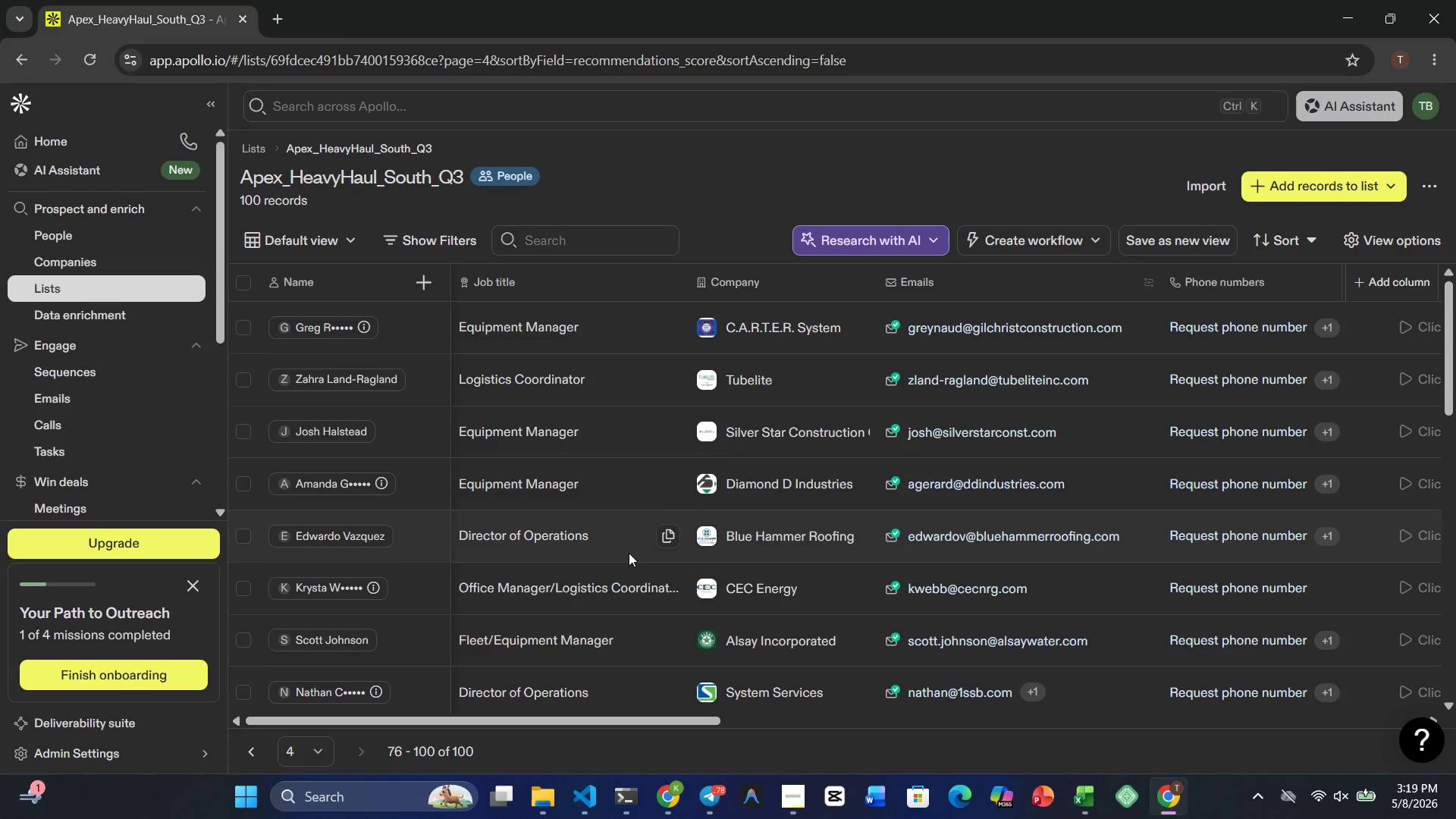 
scroll: coordinate [629, 555], scroll_direction: up, amount: 7.0
 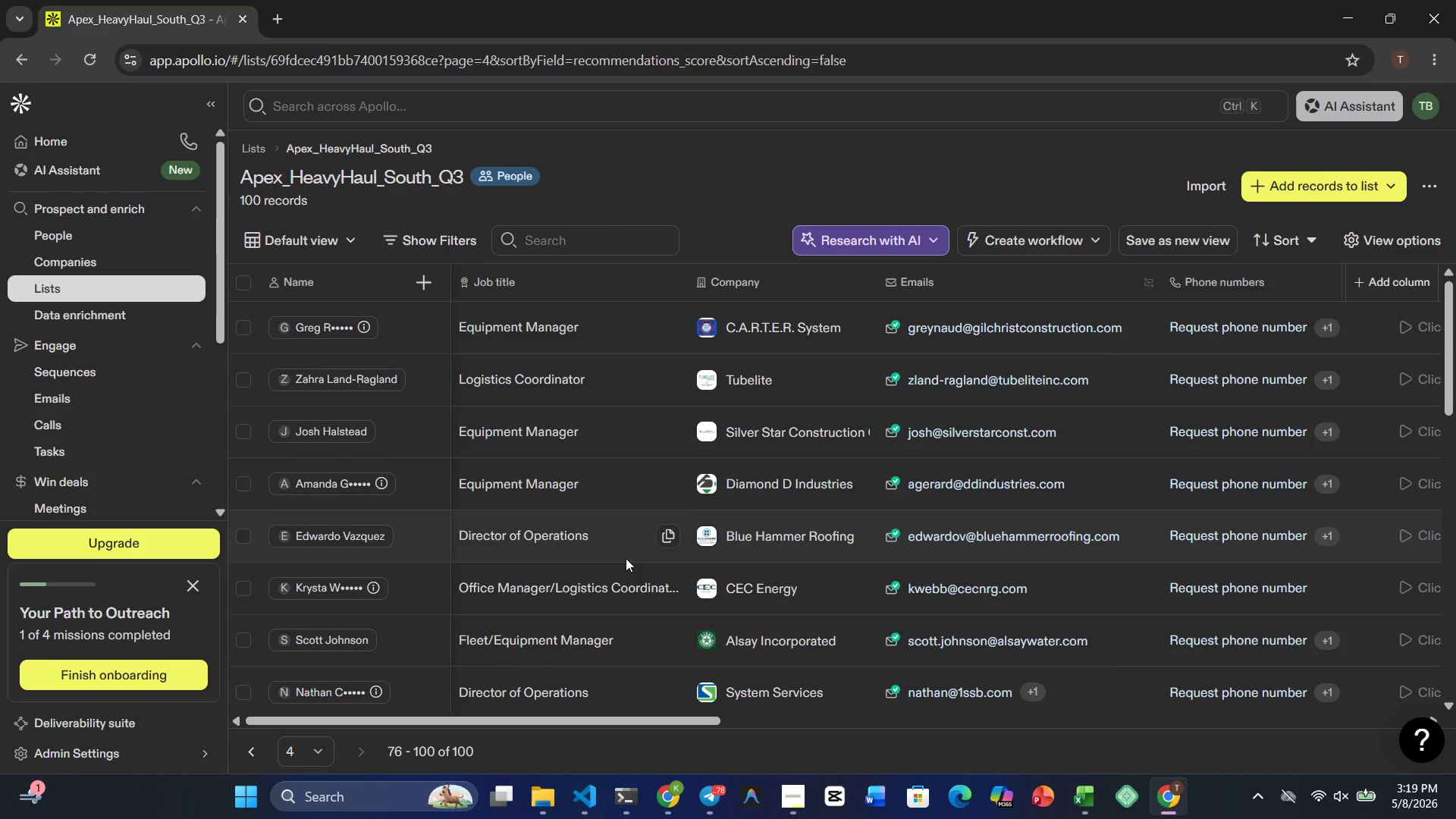 
scroll: coordinate [626, 559], scroll_direction: down, amount: 22.0
 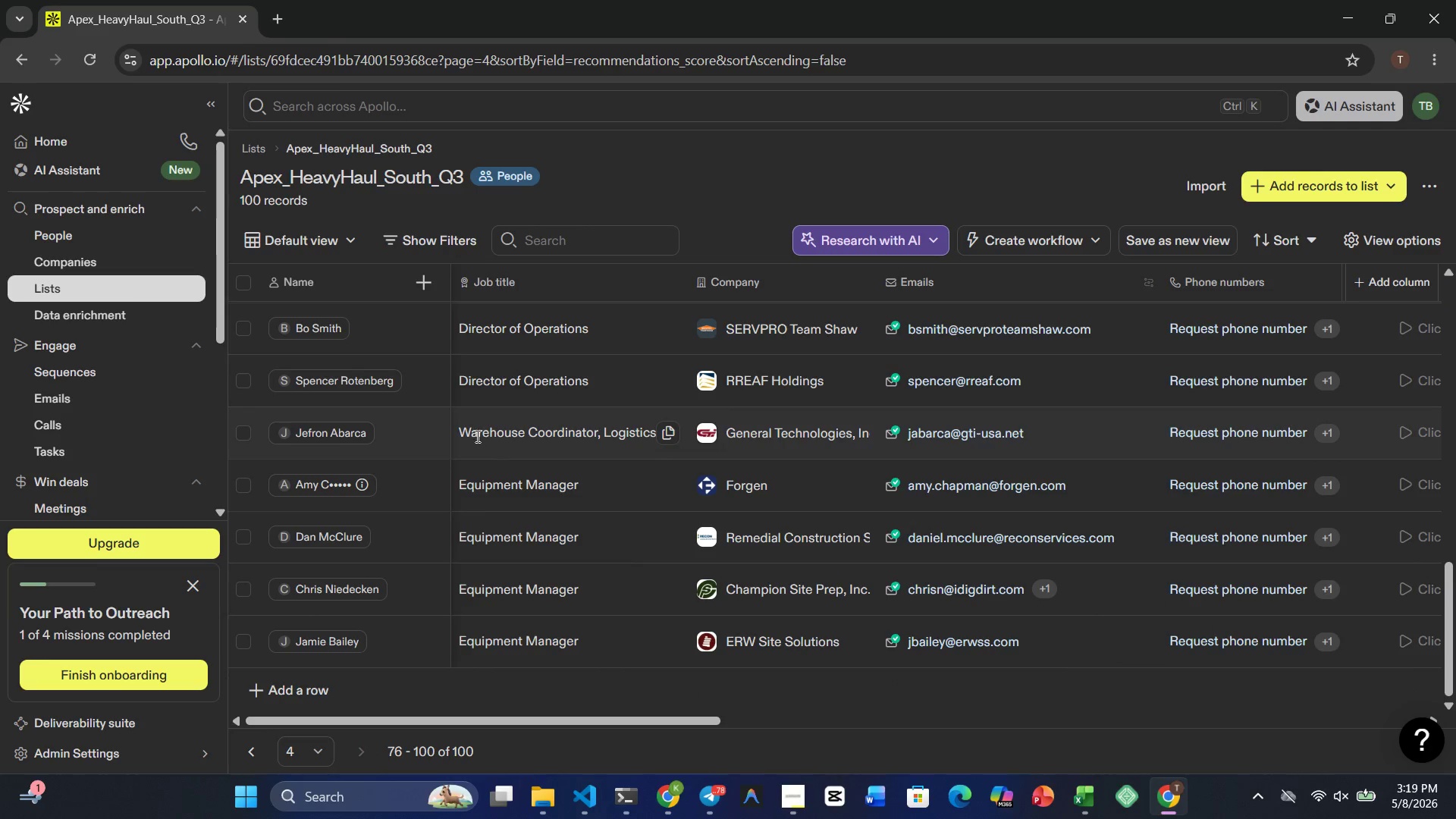 
scroll: coordinate [659, 490], scroll_direction: up, amount: 26.0
 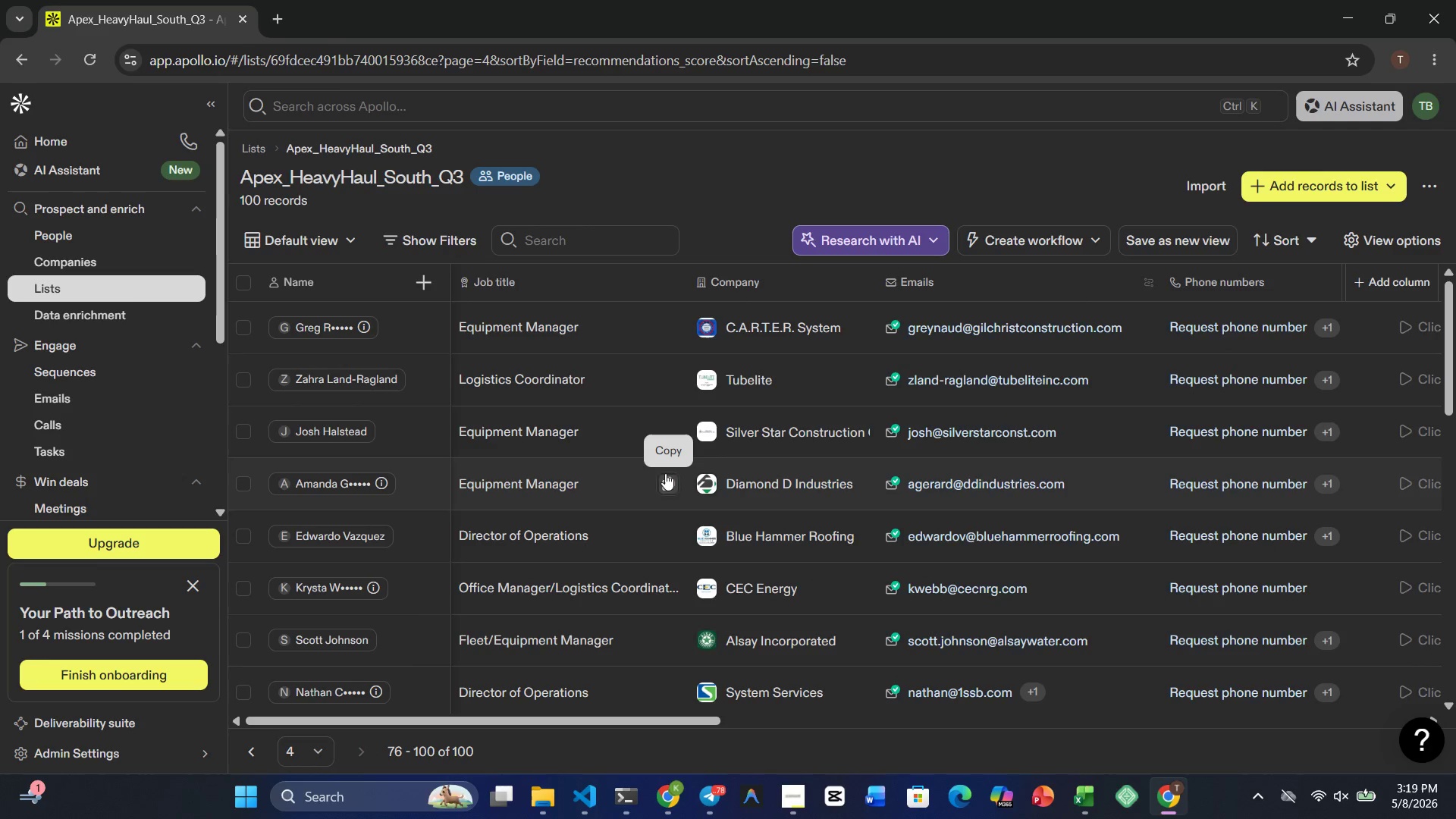 
mouse_move([653, 455])
 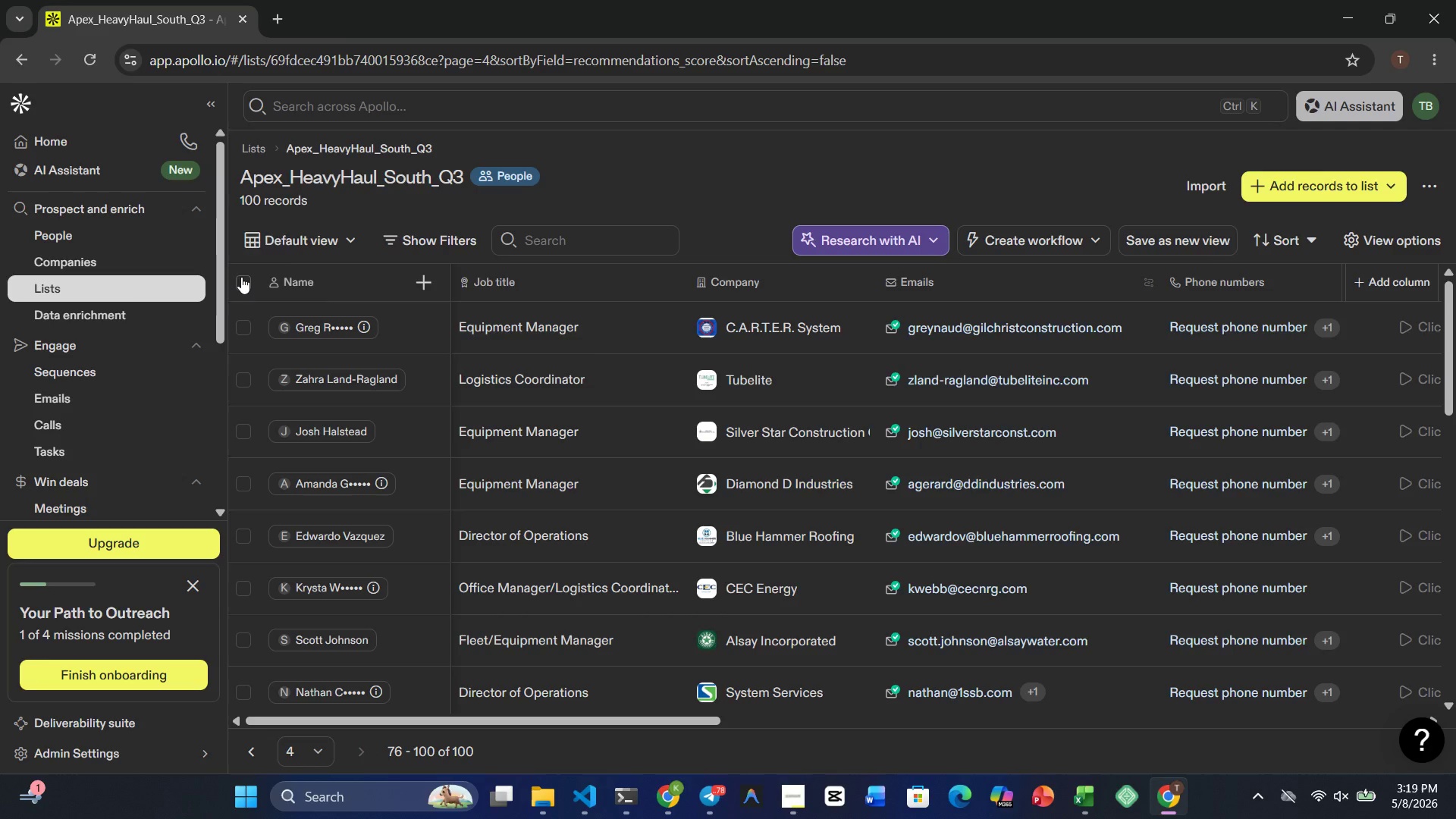 
double_click([241, 277])
 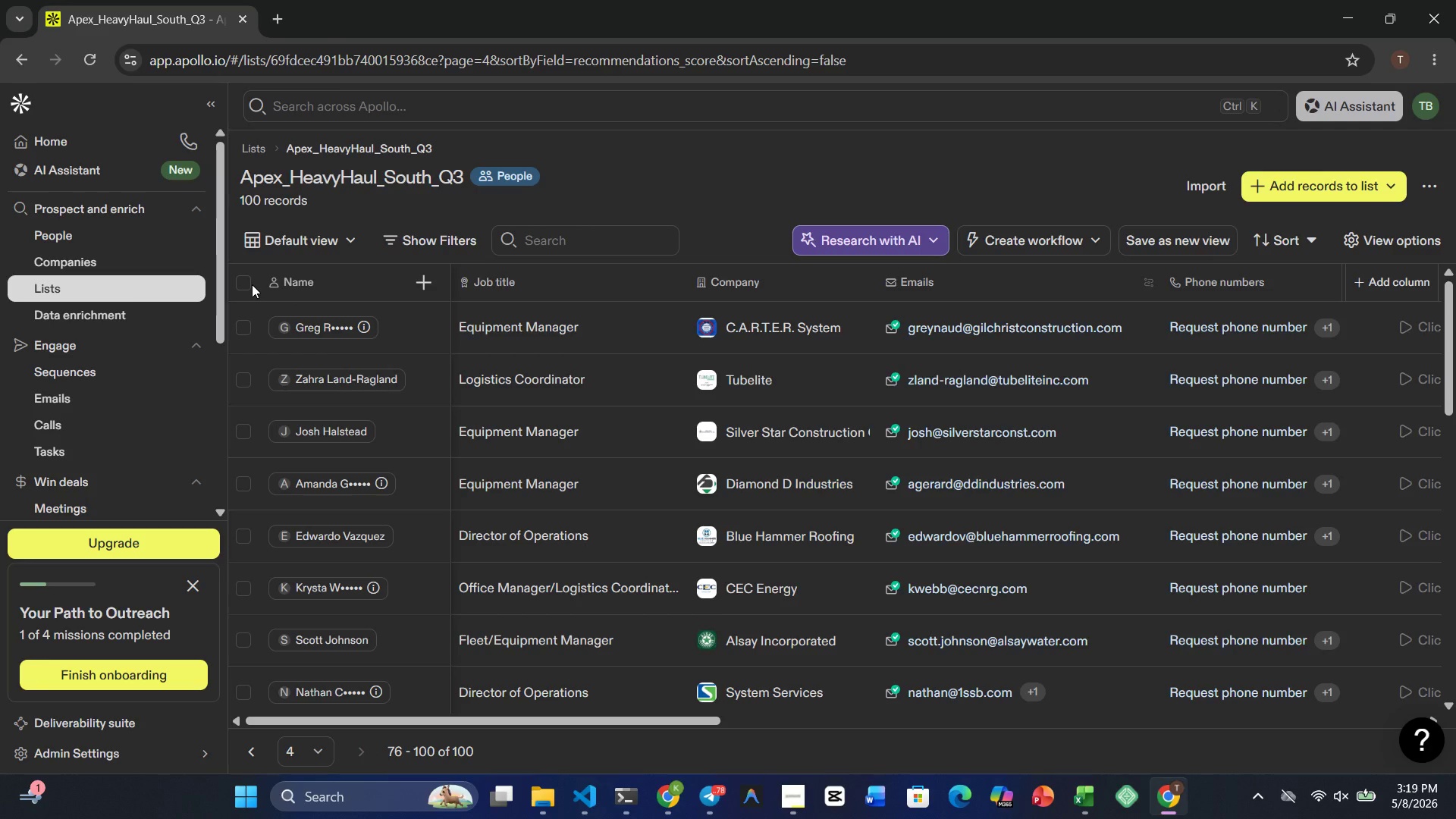 
left_click([246, 284])
 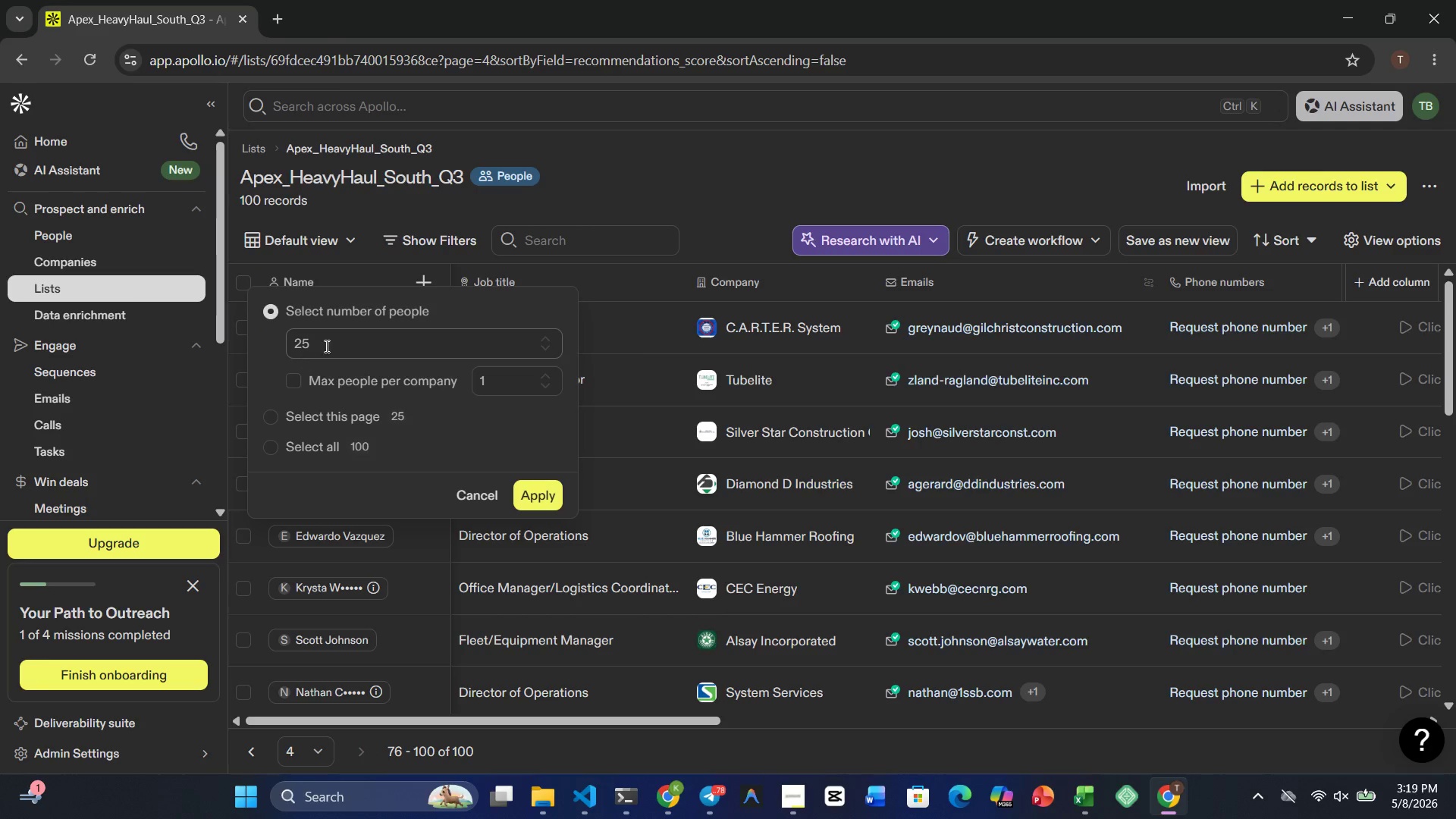 
left_click([327, 342])
 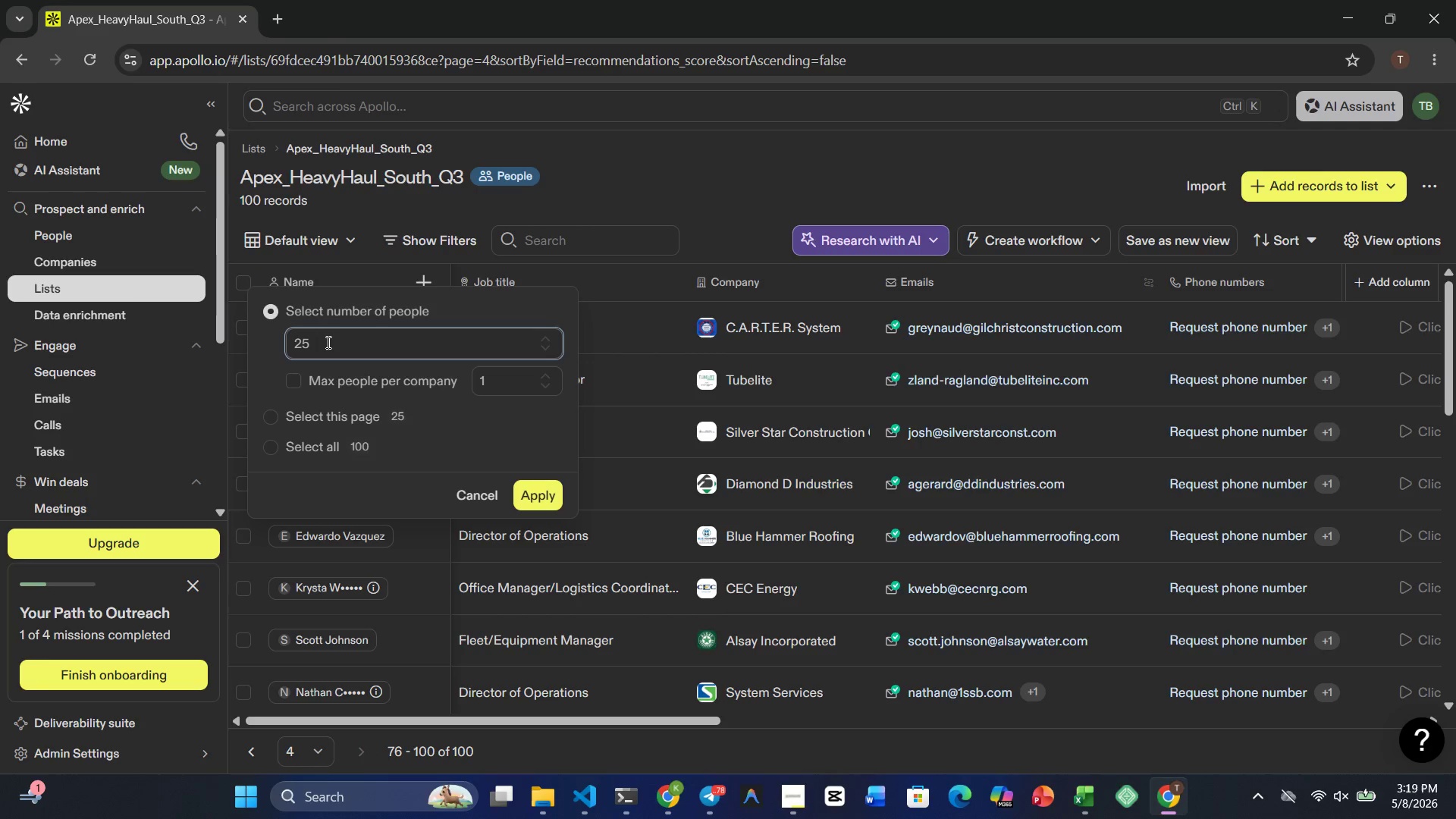 
key(Backspace)
 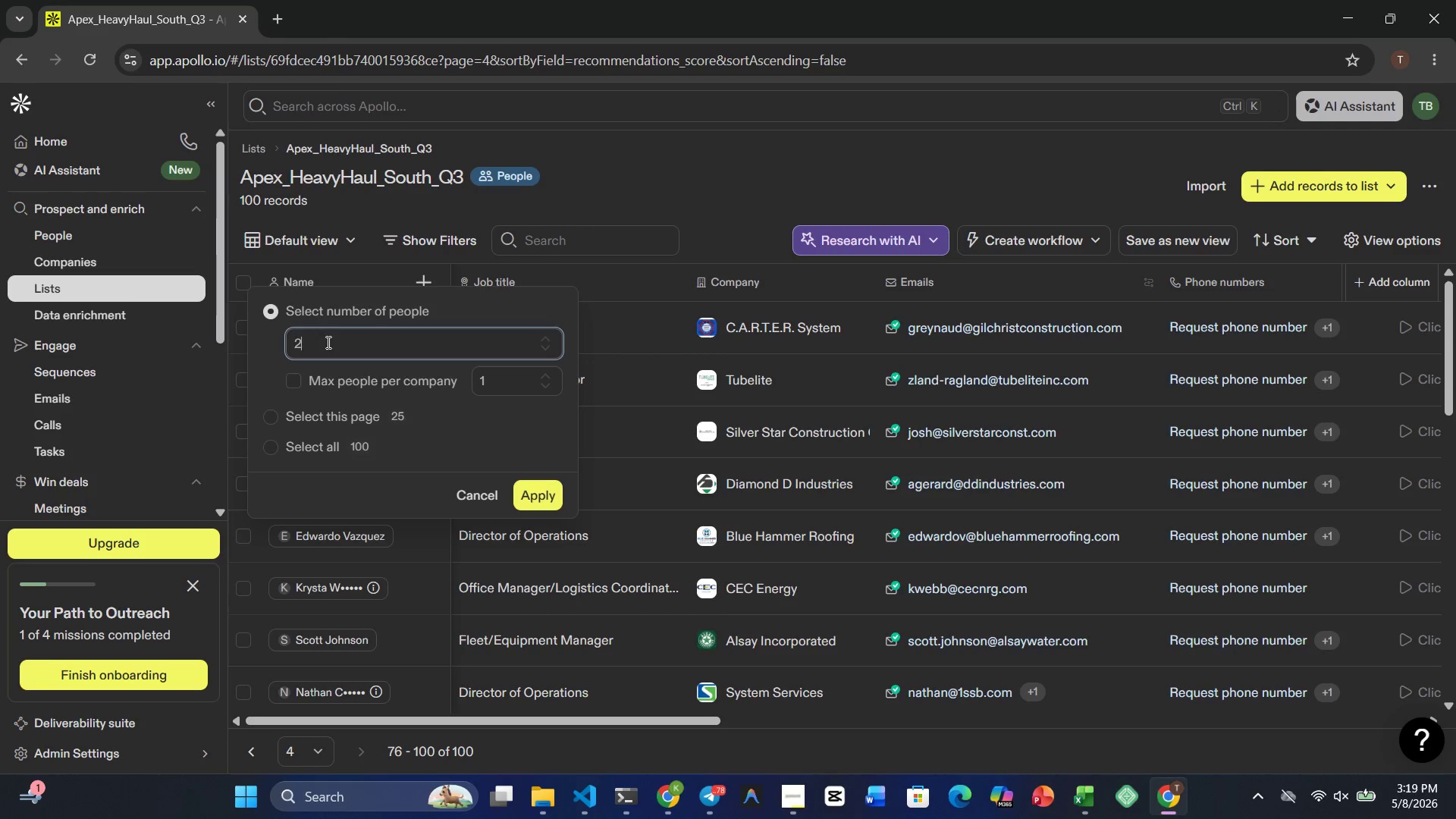 
key(Backspace)
 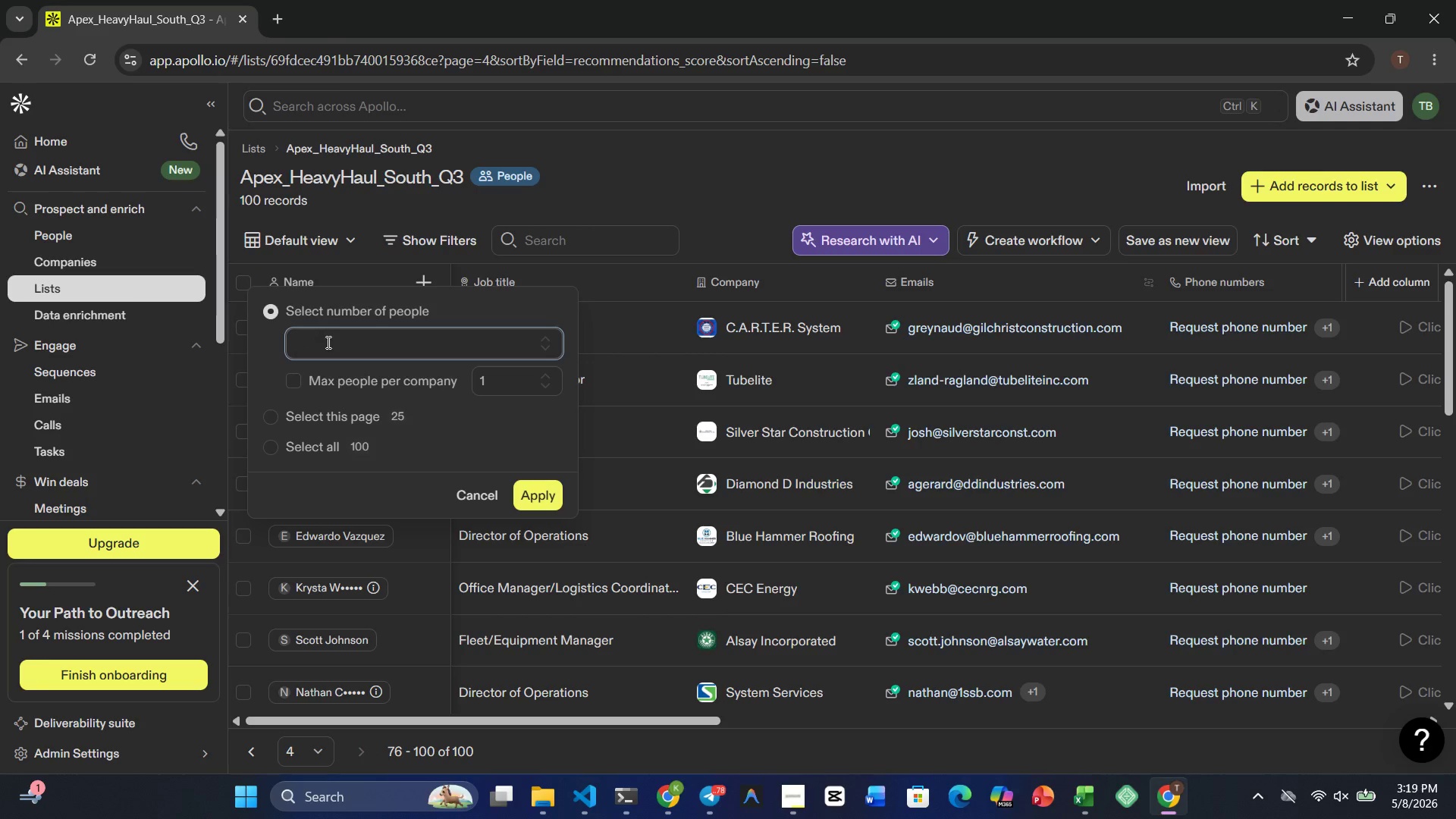 
key(Numpad1)
 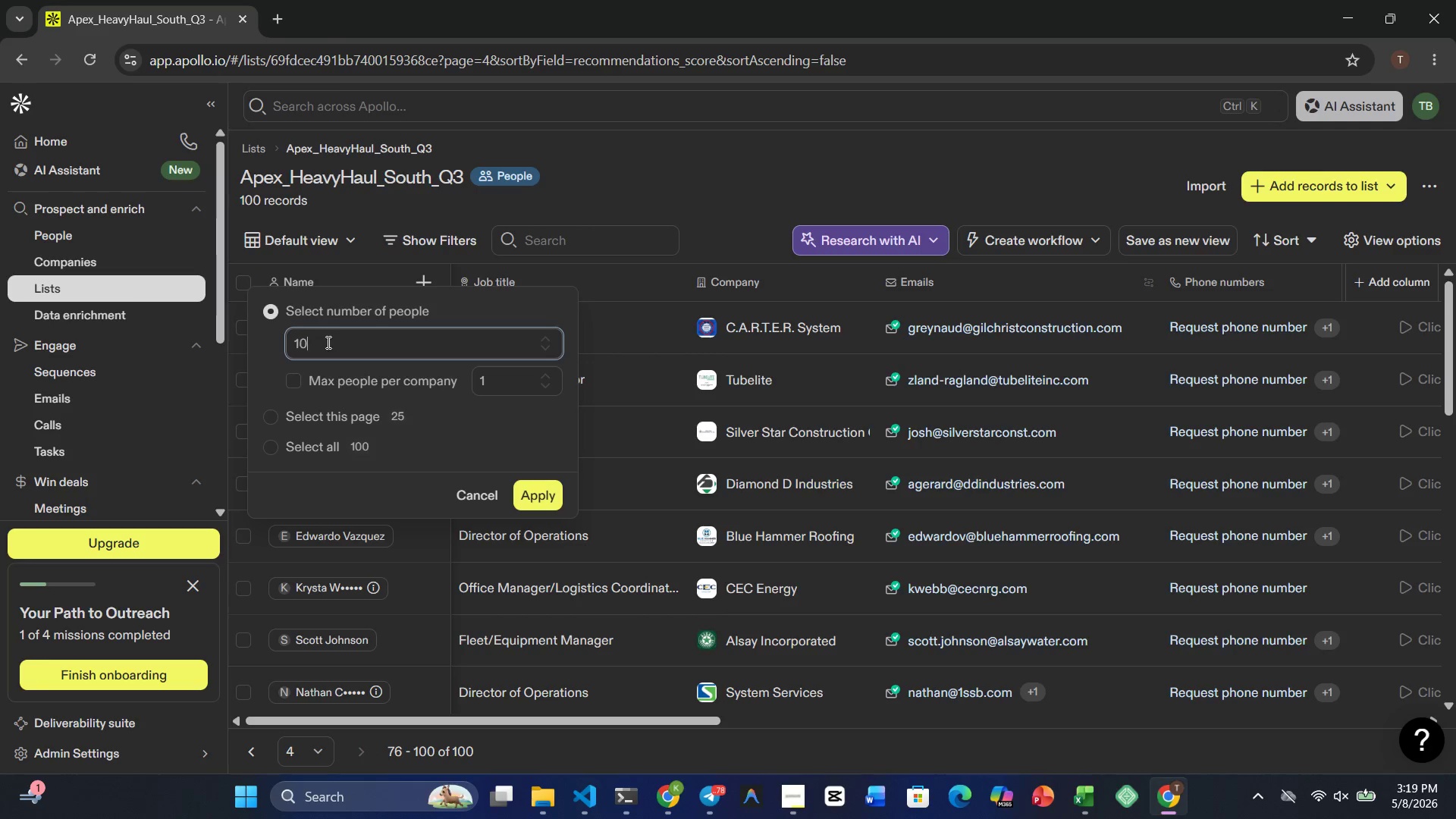 
key(Numpad0)
 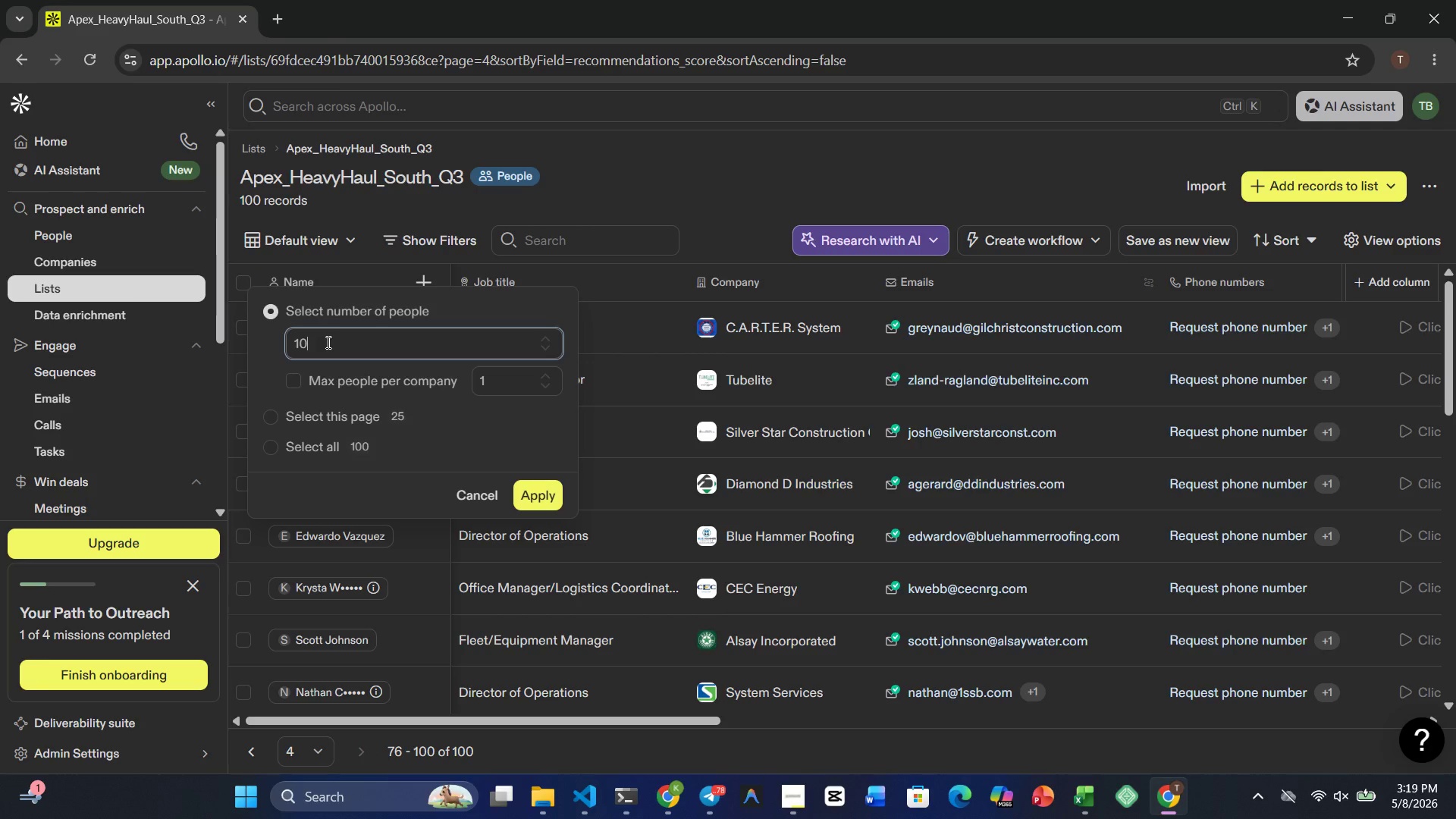 
key(Numpad0)
 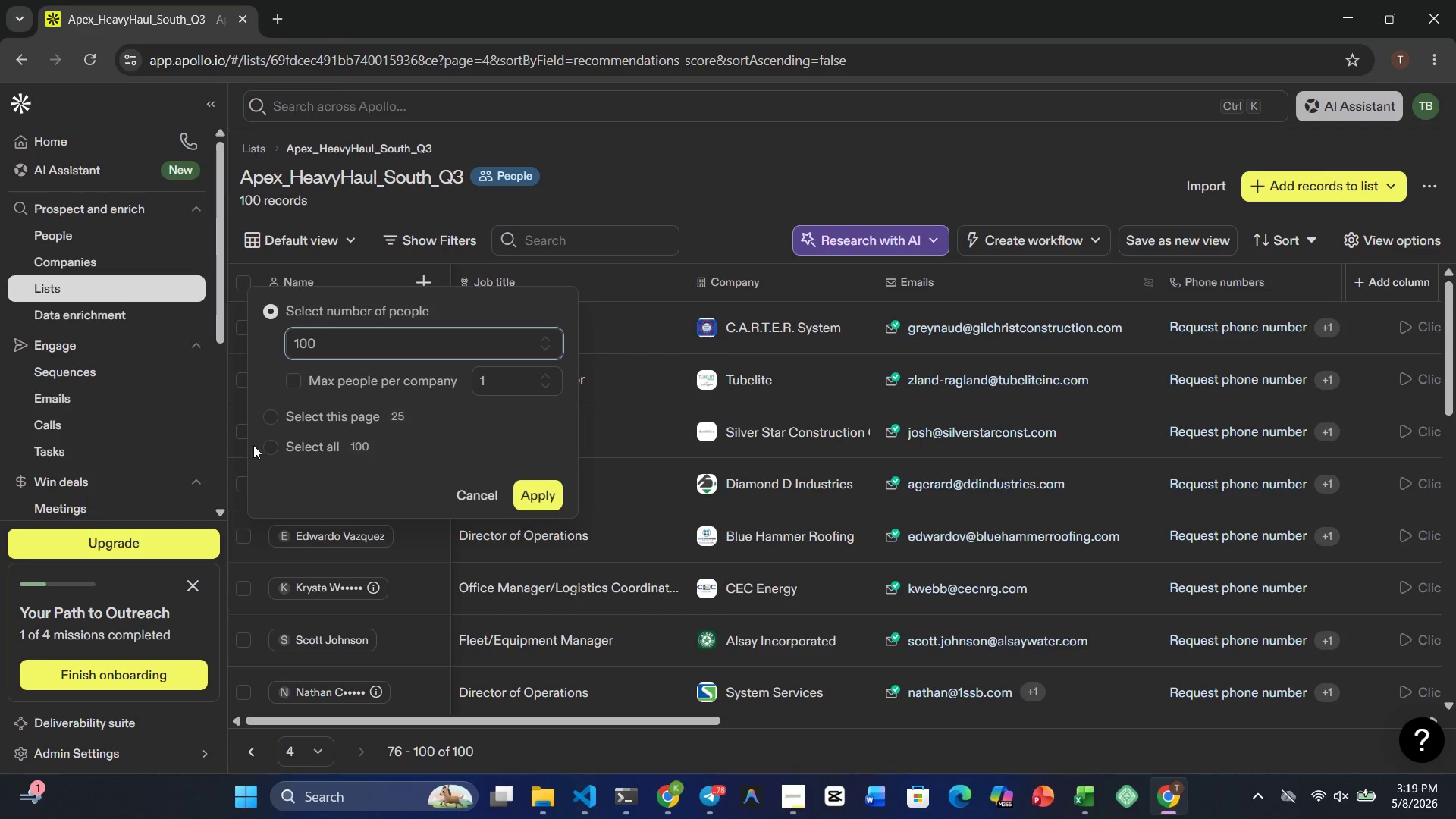 
left_click([266, 451])
 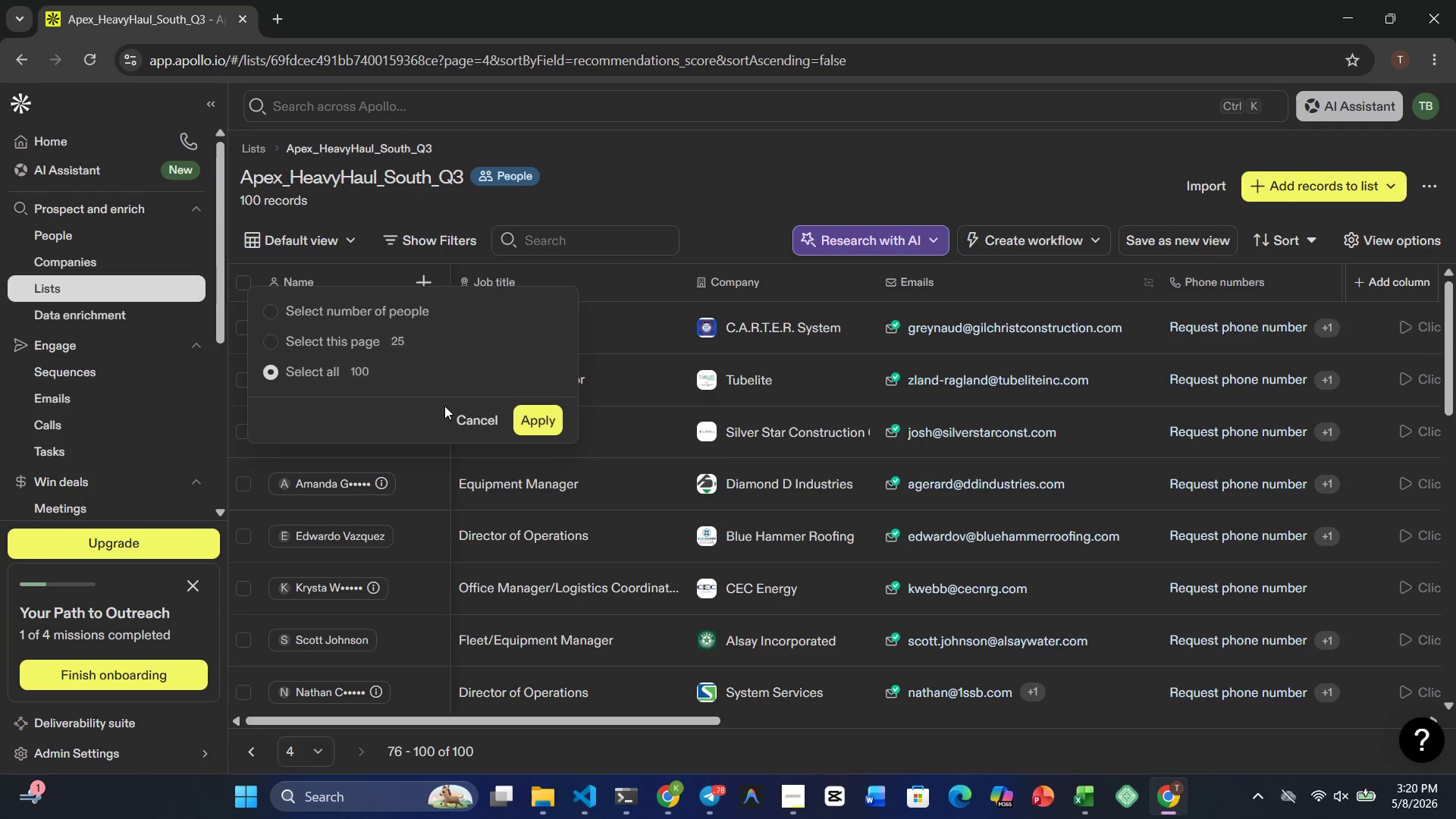 
left_click([532, 422])
 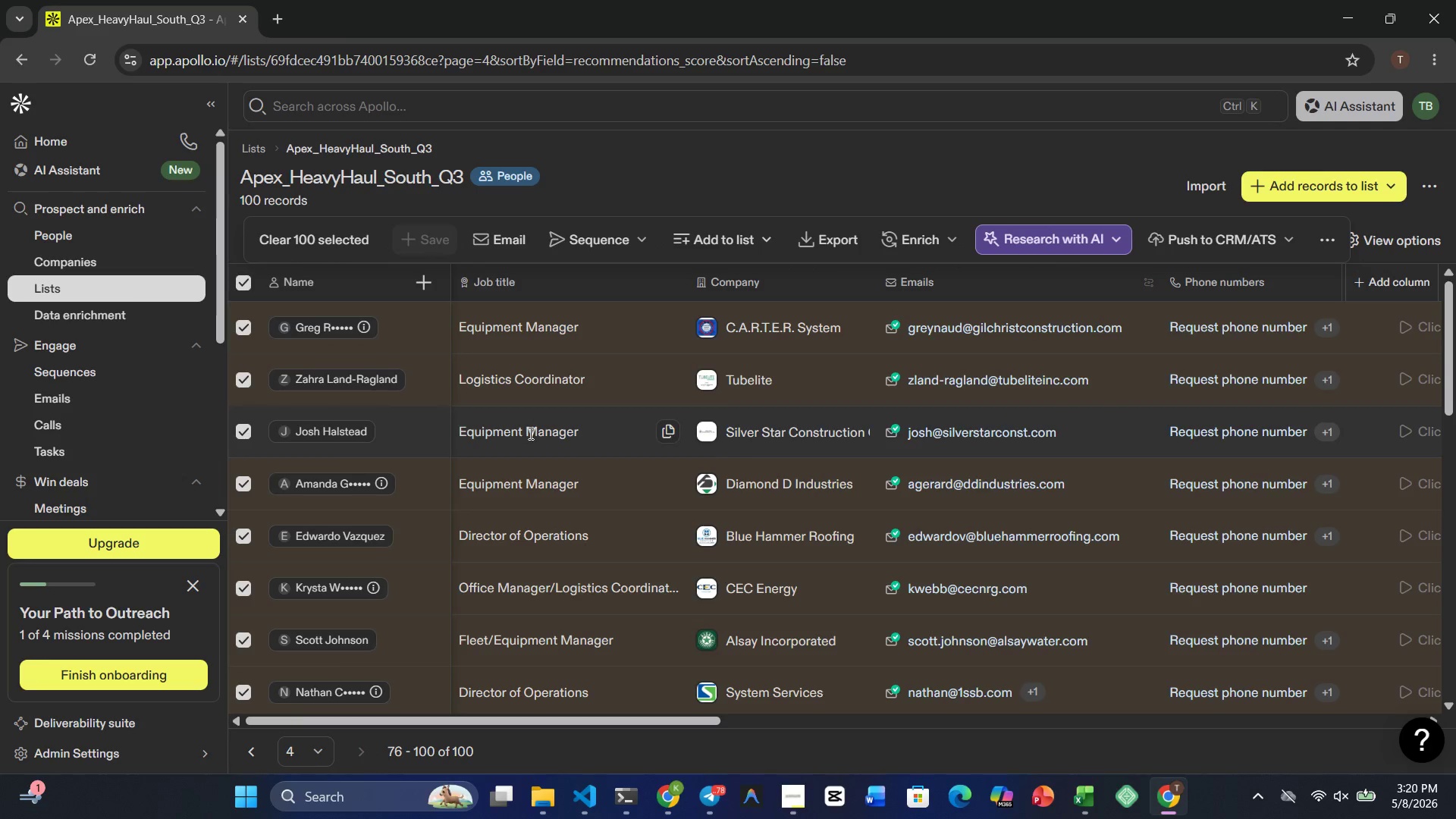 
scroll: coordinate [372, 576], scroll_direction: down, amount: 17.0
 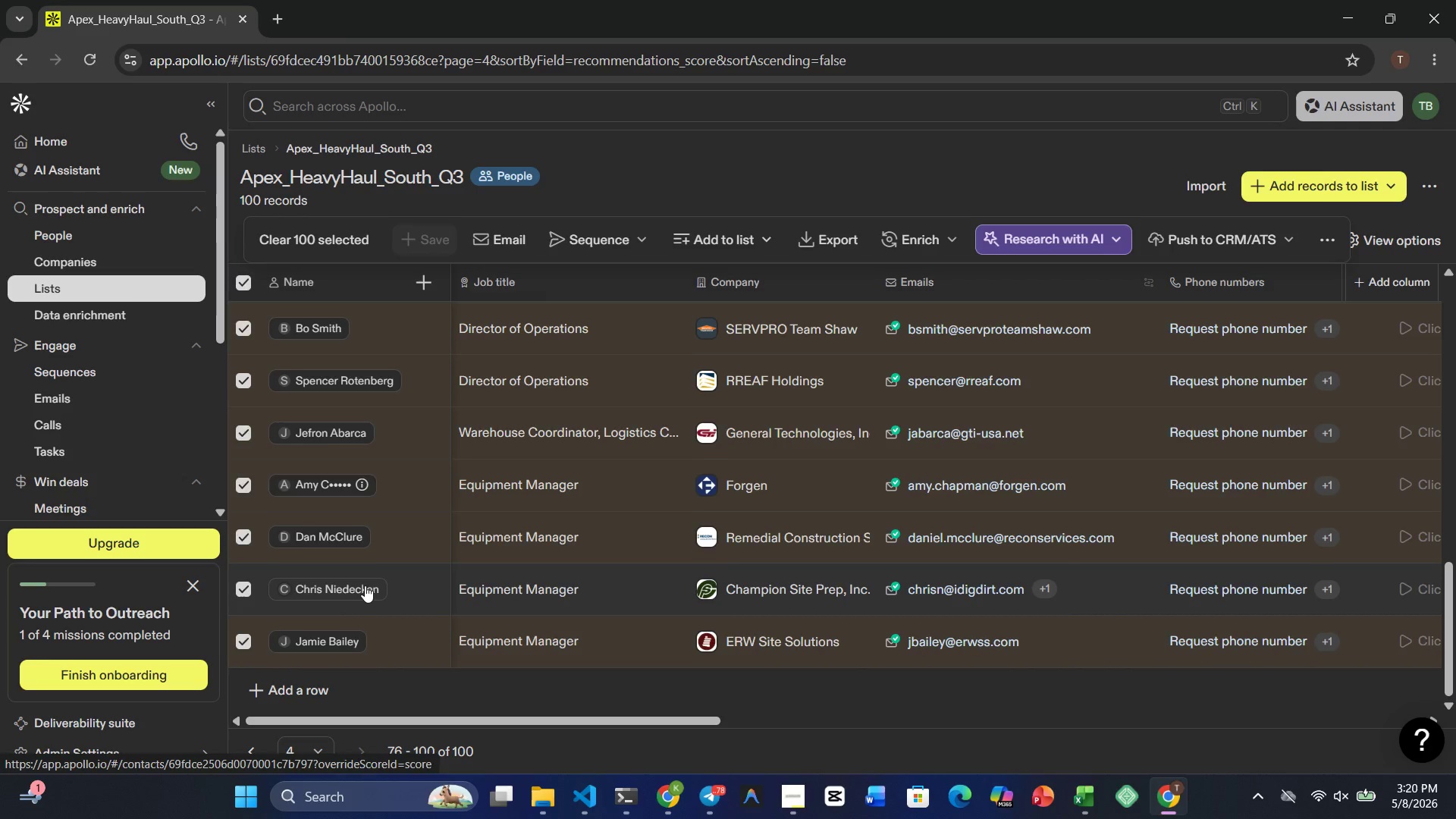 
scroll: coordinate [365, 585], scroll_direction: up, amount: 13.0
 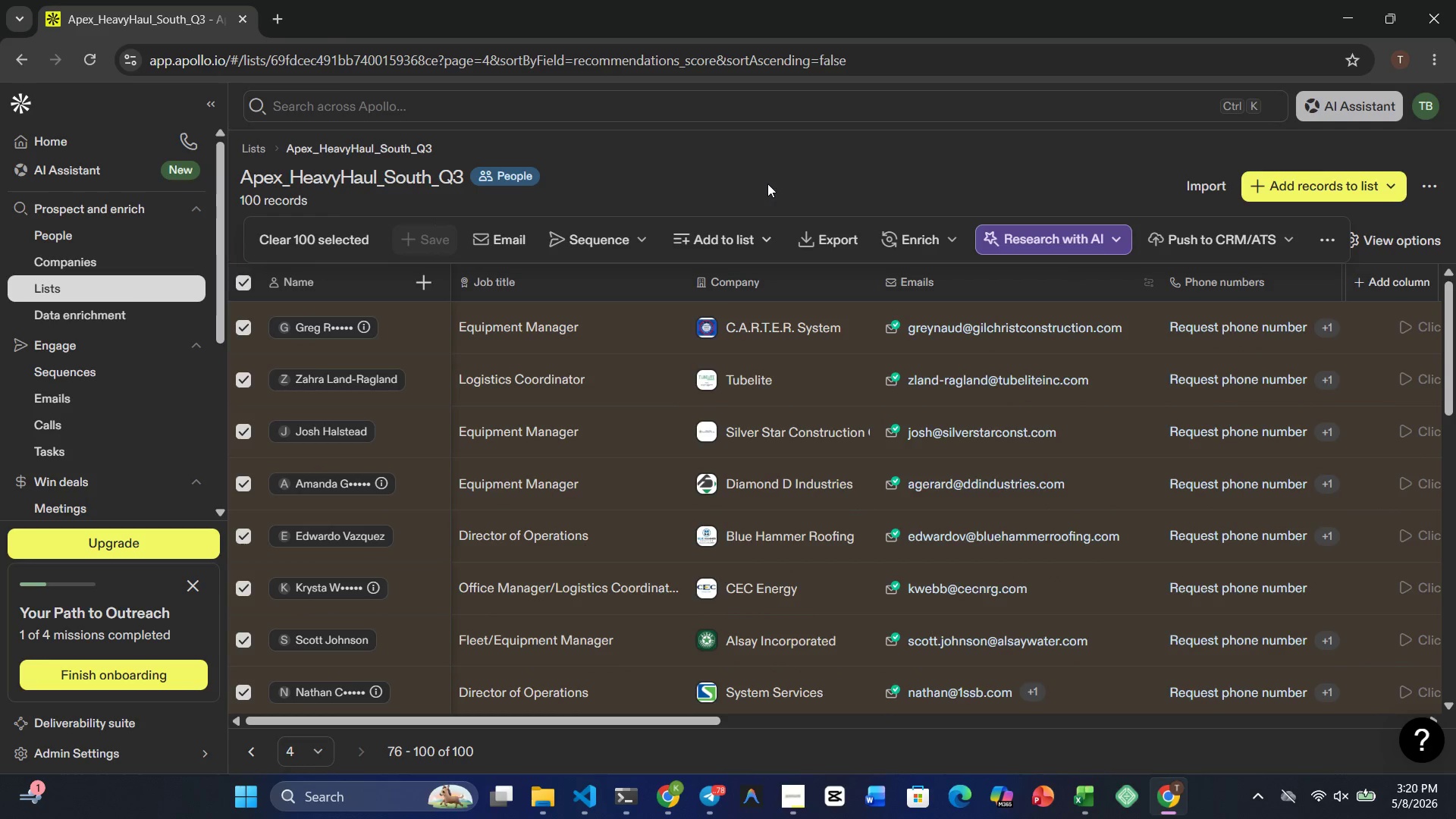 
left_click([821, 237])
 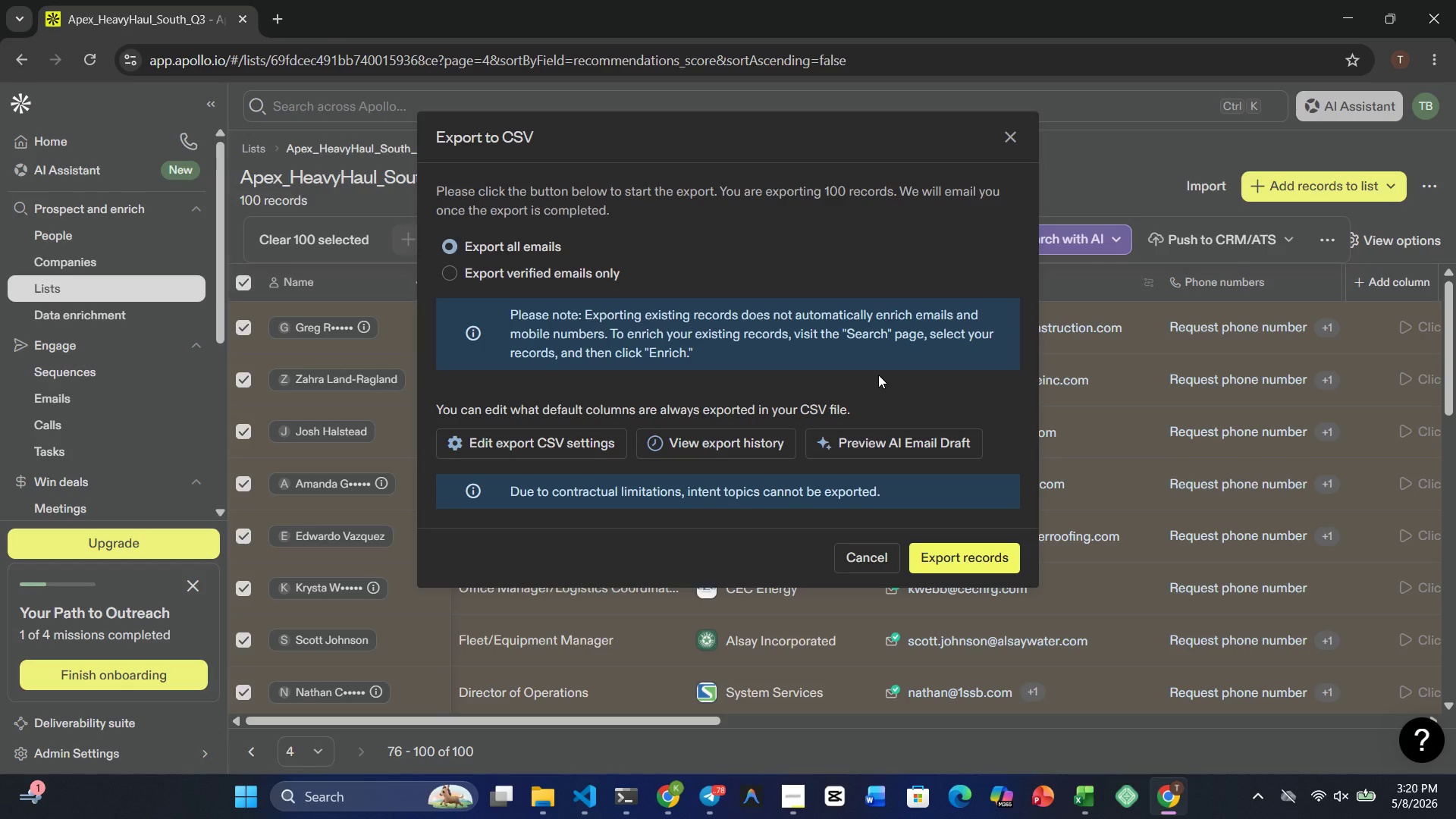 
wait(5.94)
 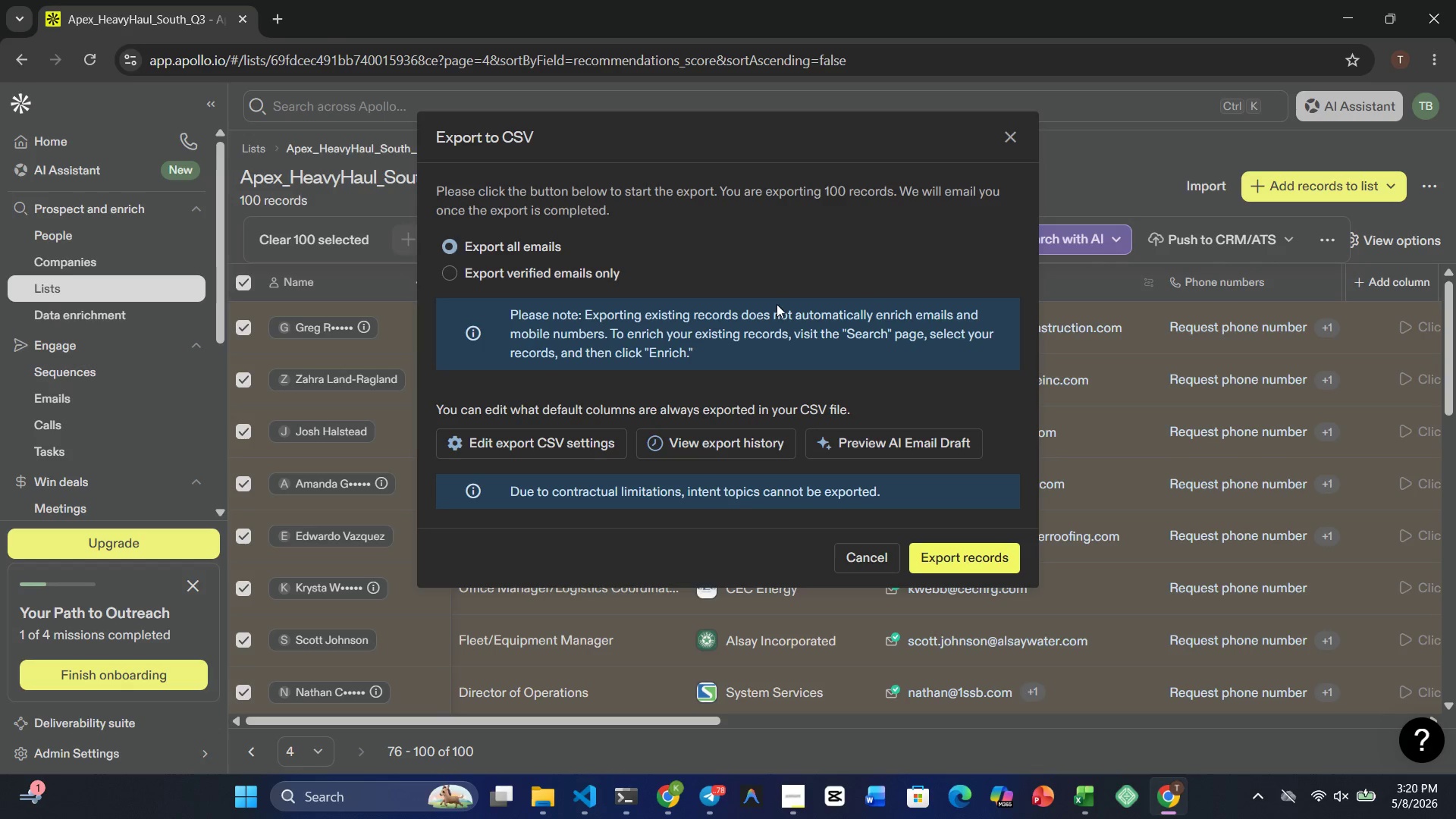 
mouse_move([966, 553])
 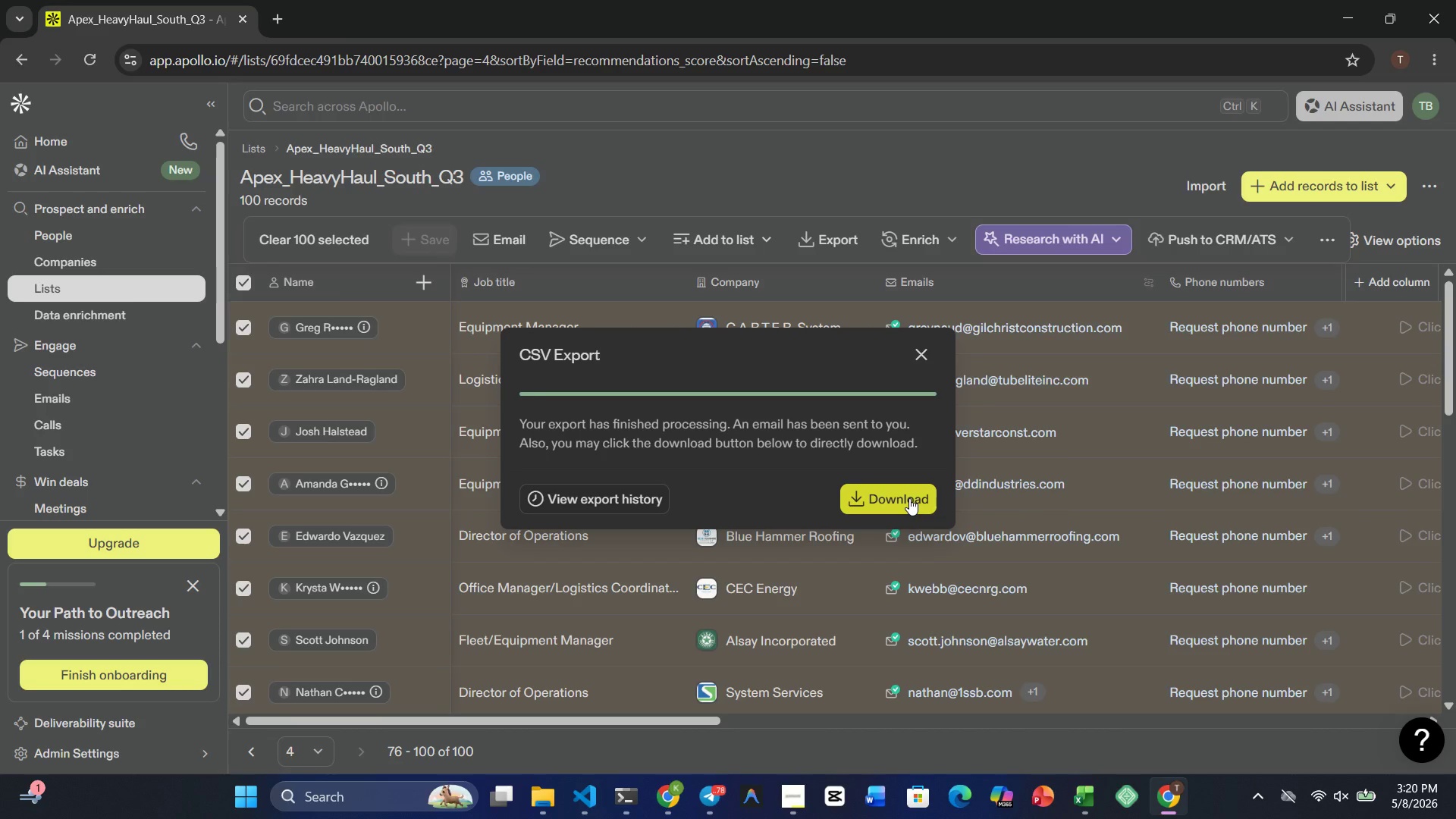 
wait(5.5)
 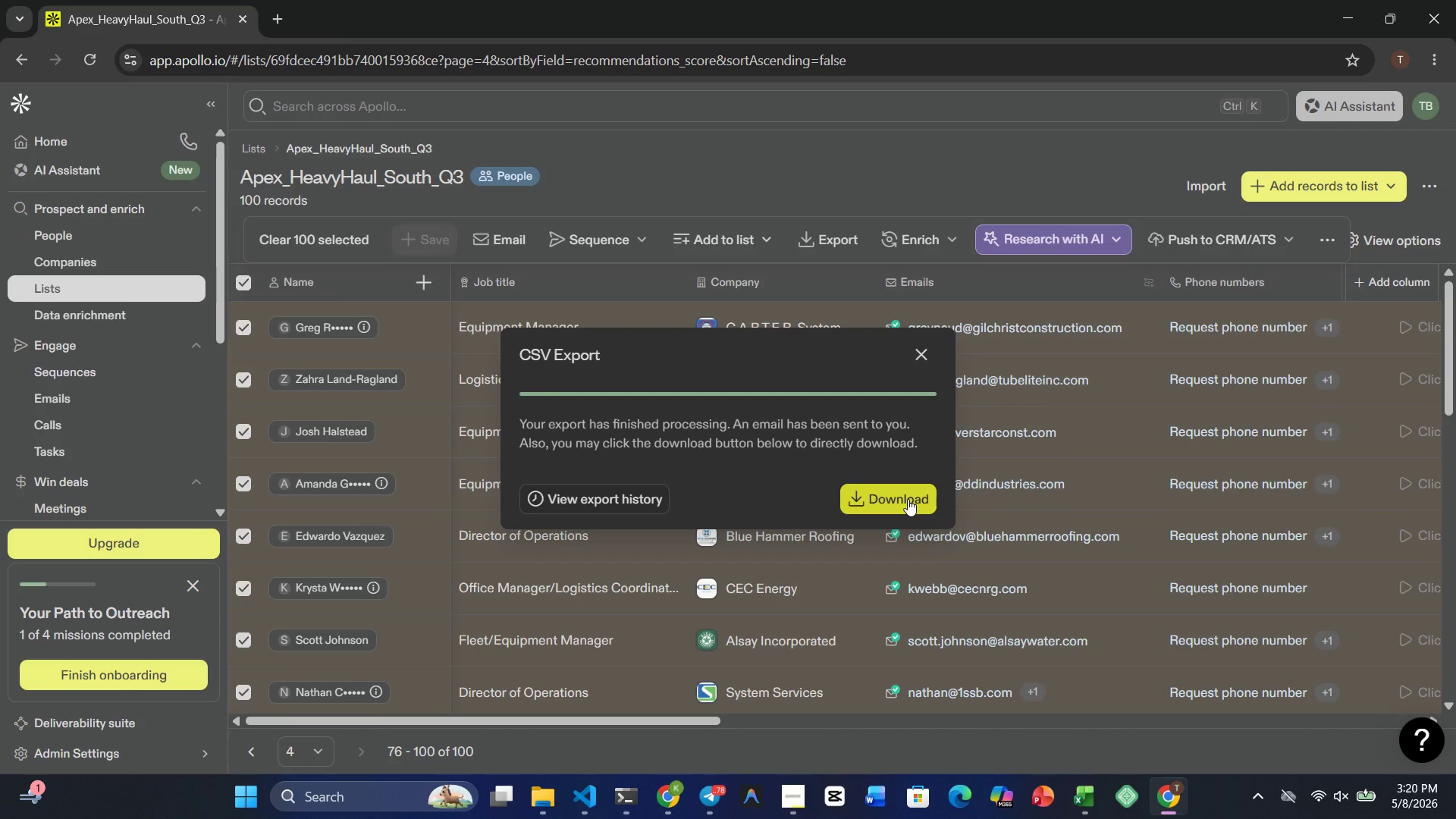 
left_click([790, 808])